 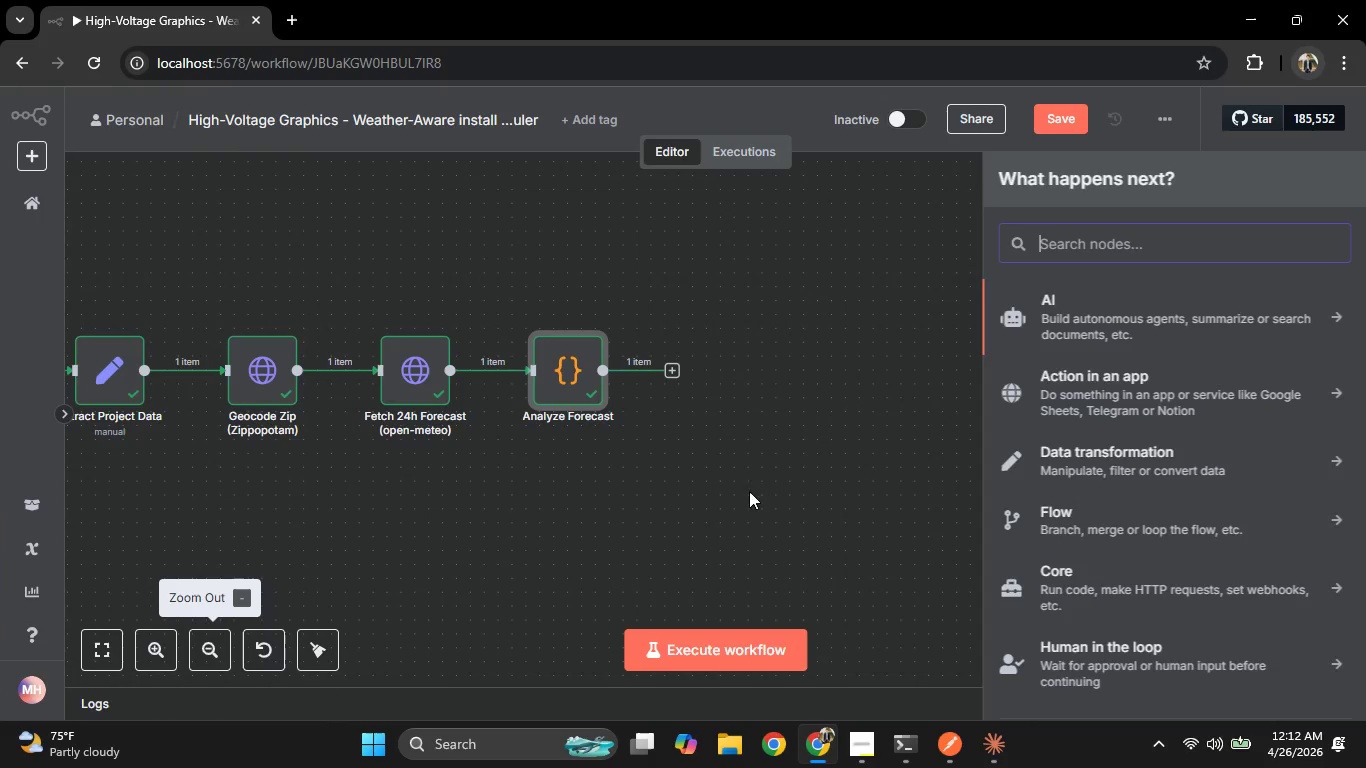 
type(if)
 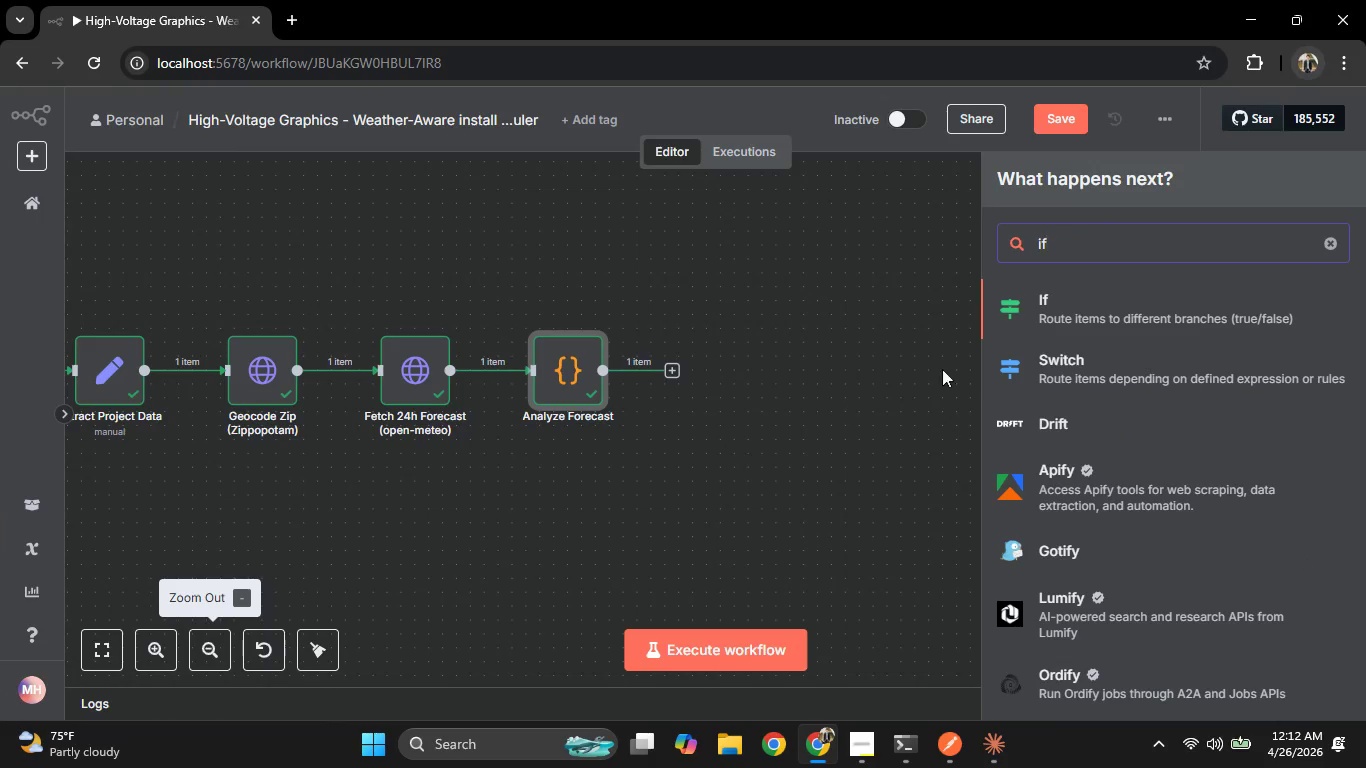 
left_click([1064, 303])
 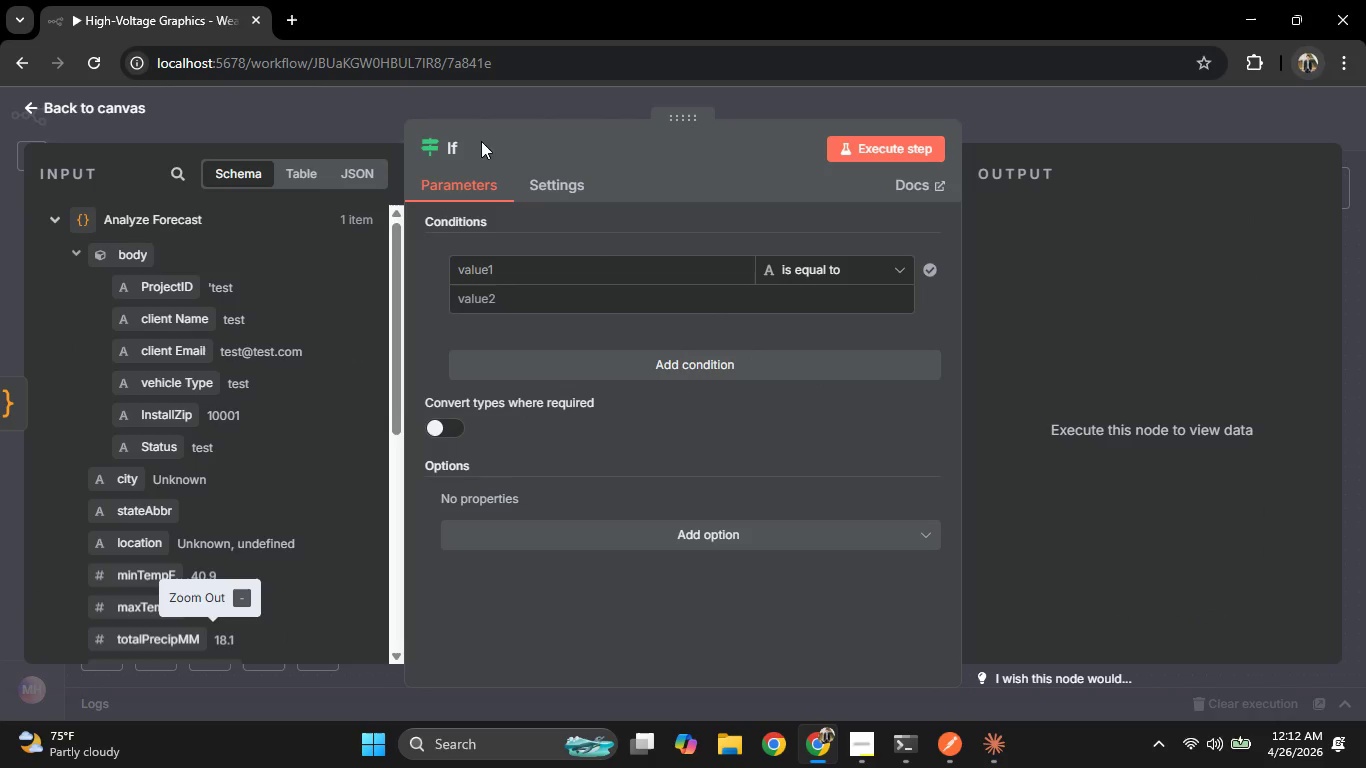 
left_click([457, 147])
 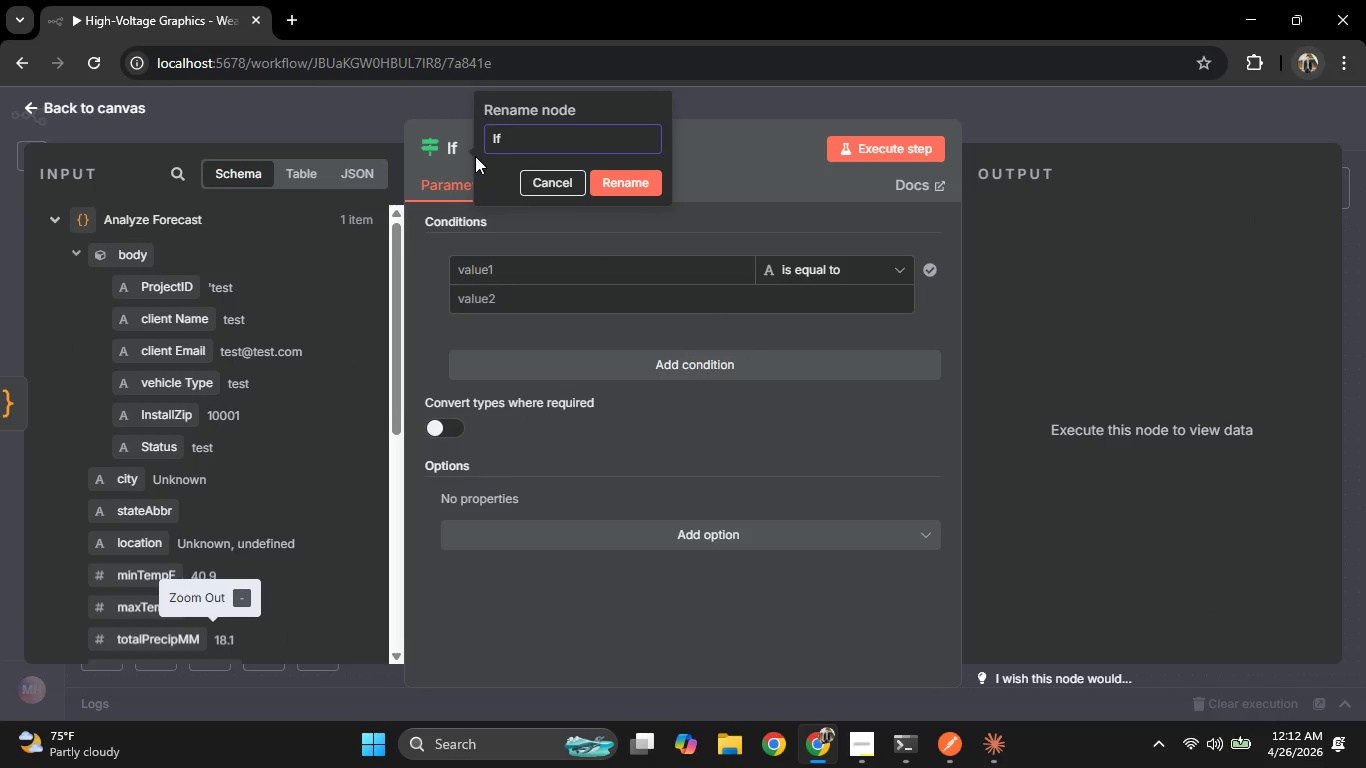 
key(Control+A)
 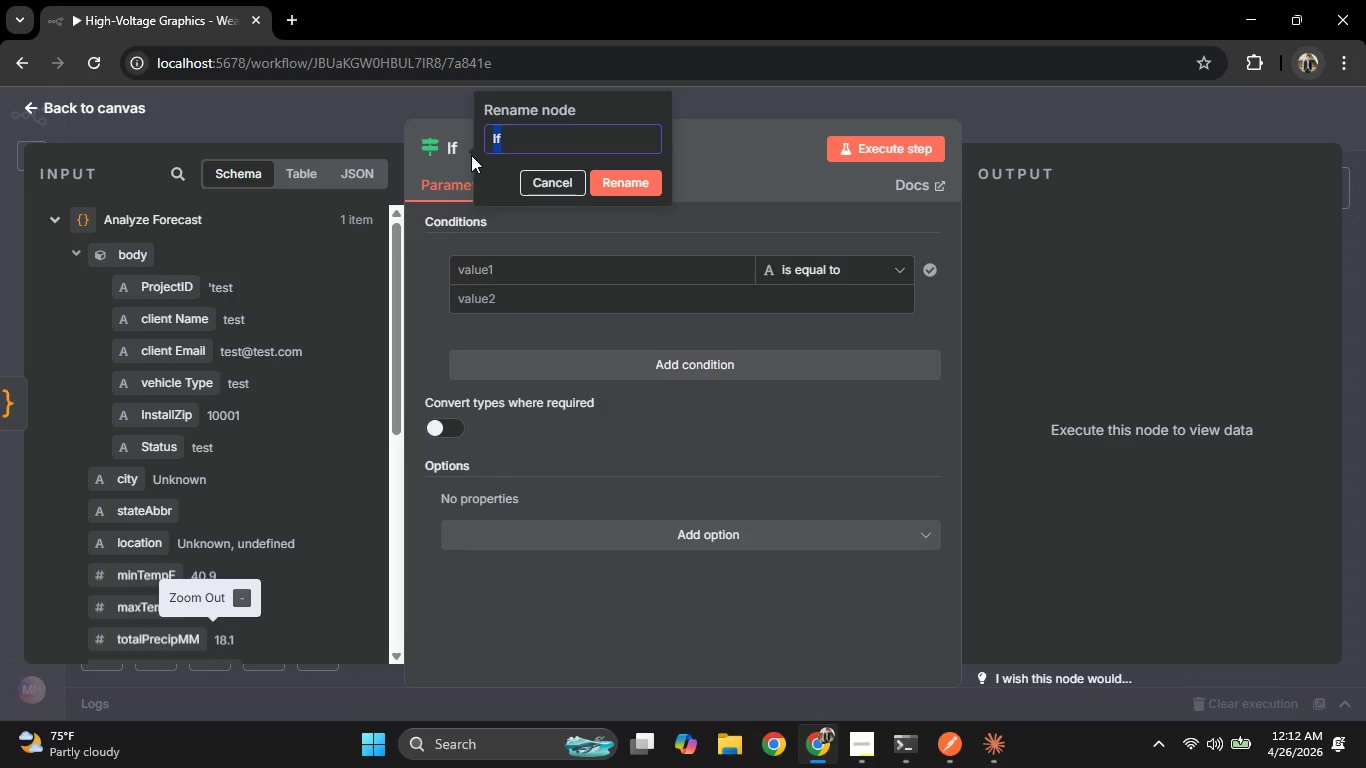 
type(weather optimal)
 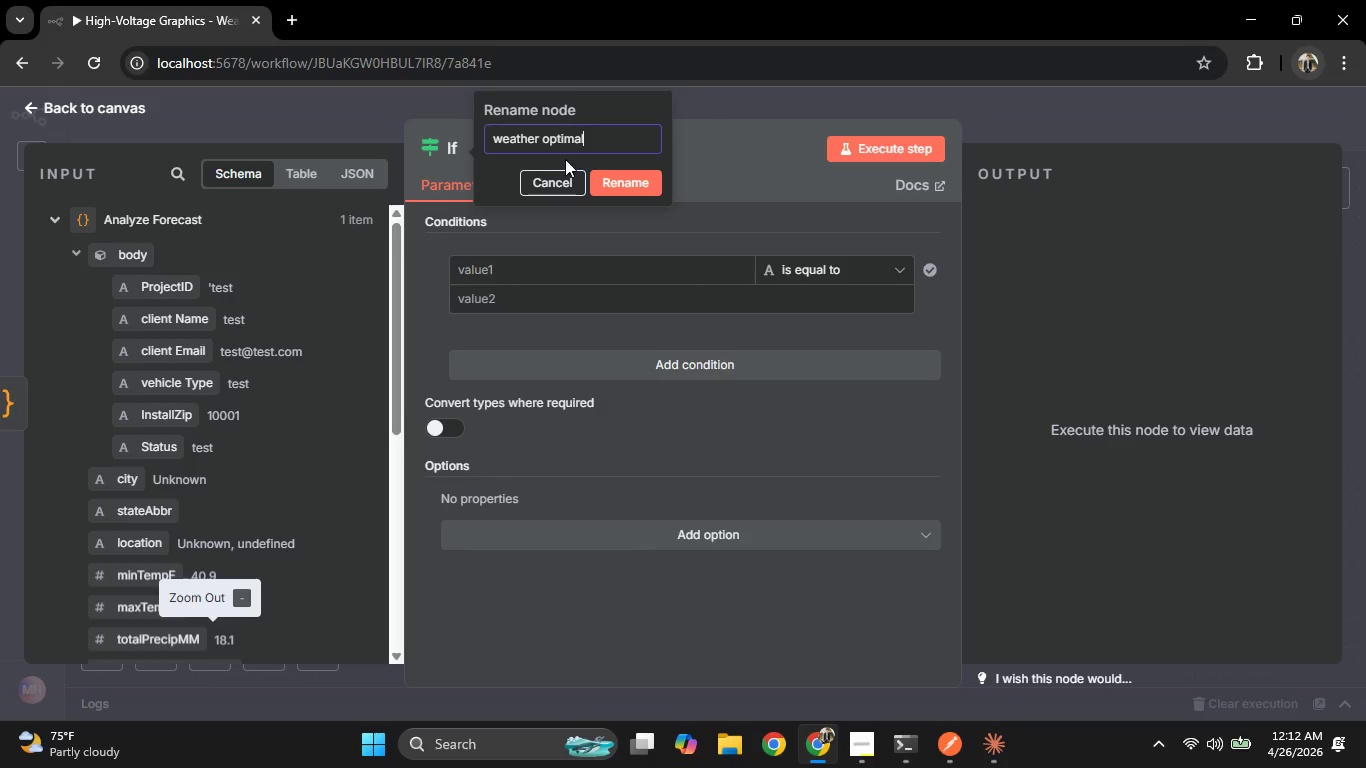 
left_click([631, 174])
 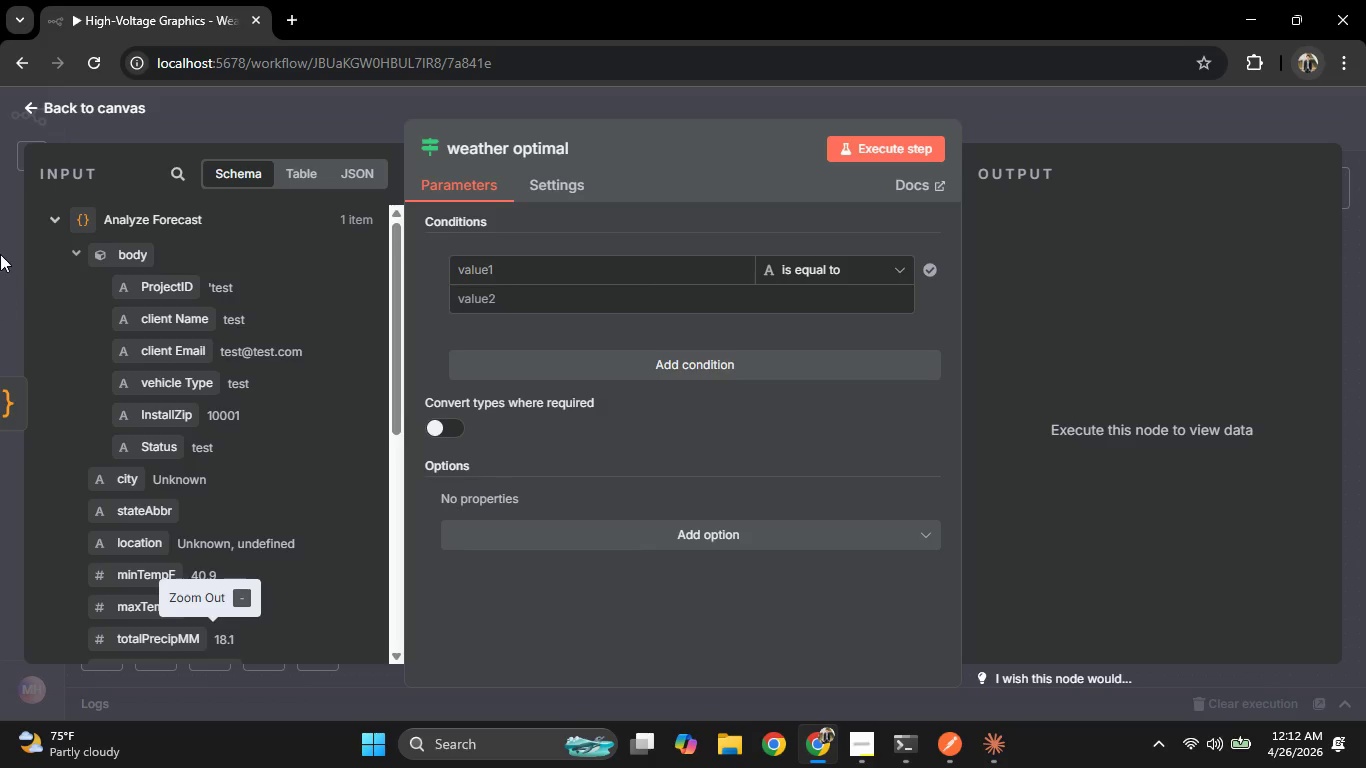 
left_click([0, 253])
 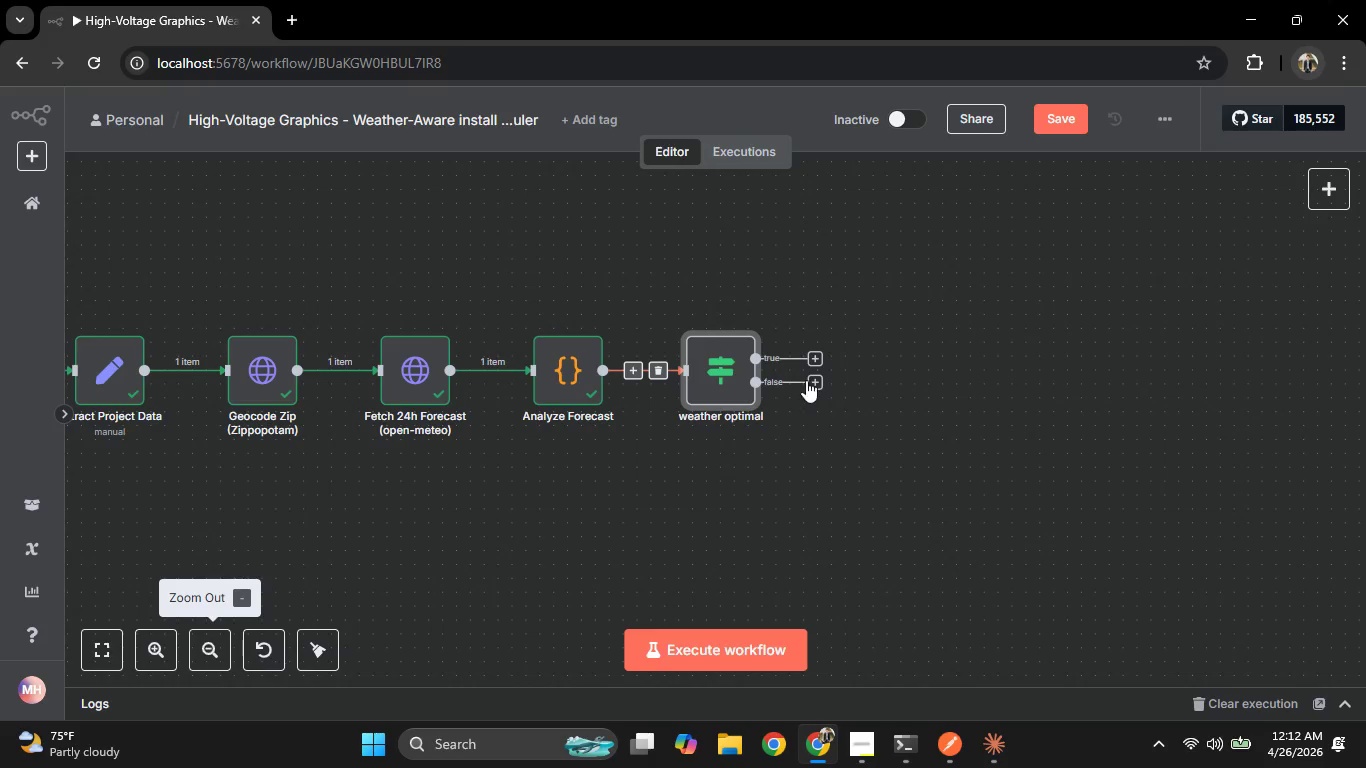 
double_click([695, 364])
 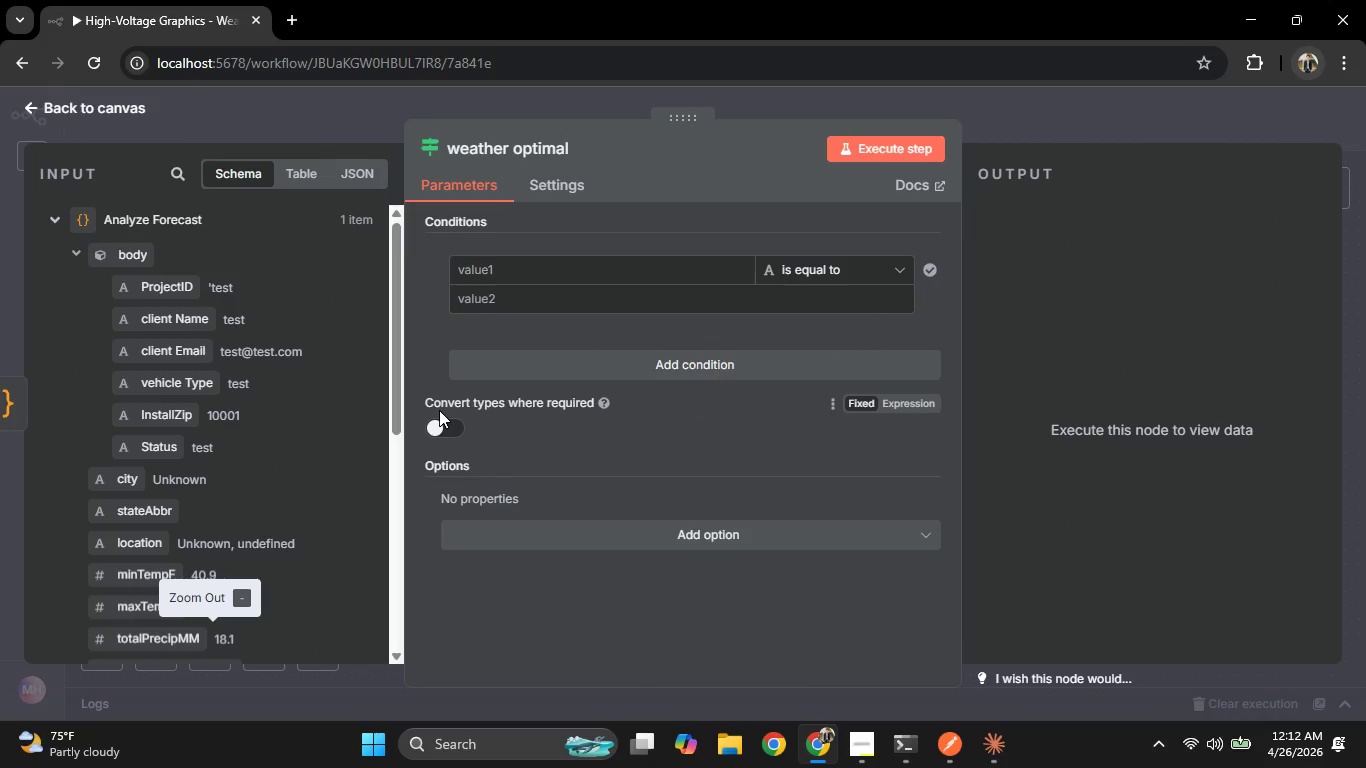 
scroll: coordinate [278, 399], scroll_direction: down, amount: 3.0
 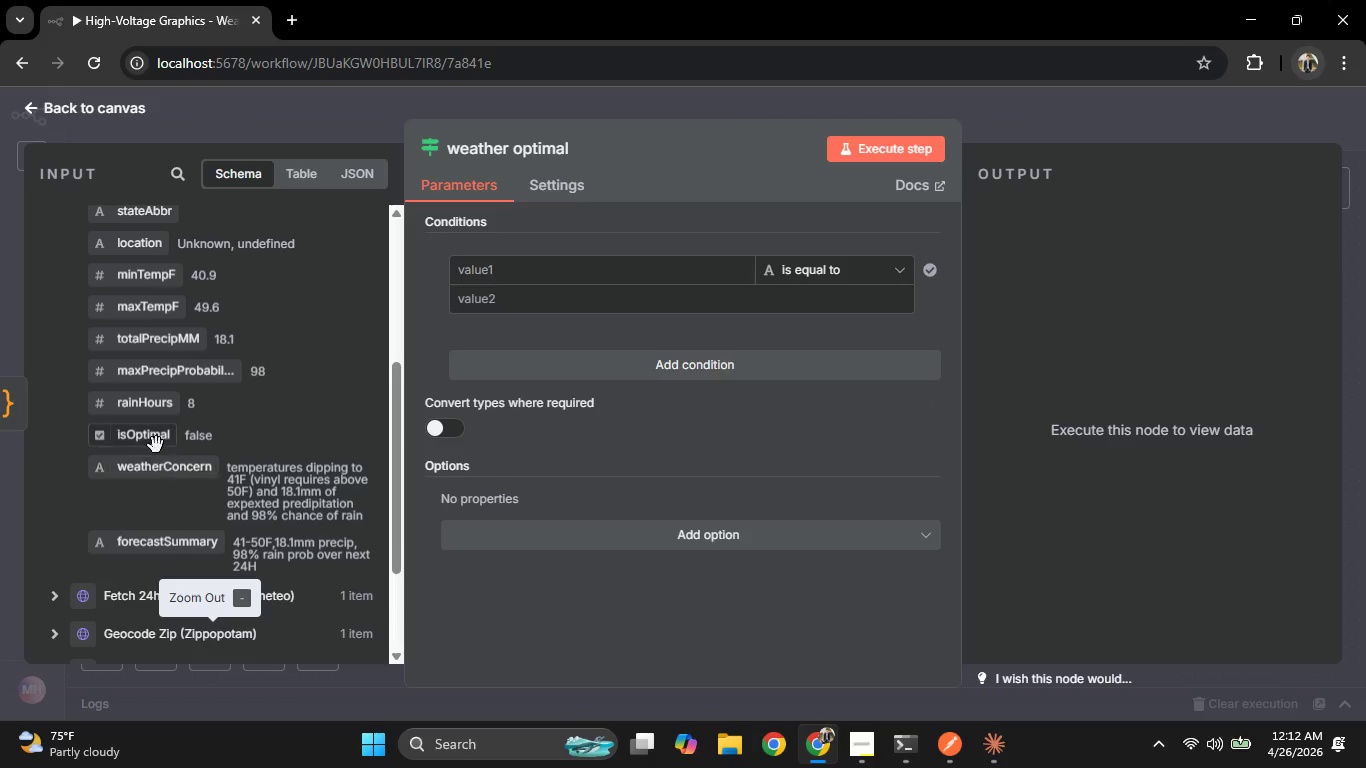 
left_click_drag(start_coordinate=[148, 442], to_coordinate=[578, 266])
 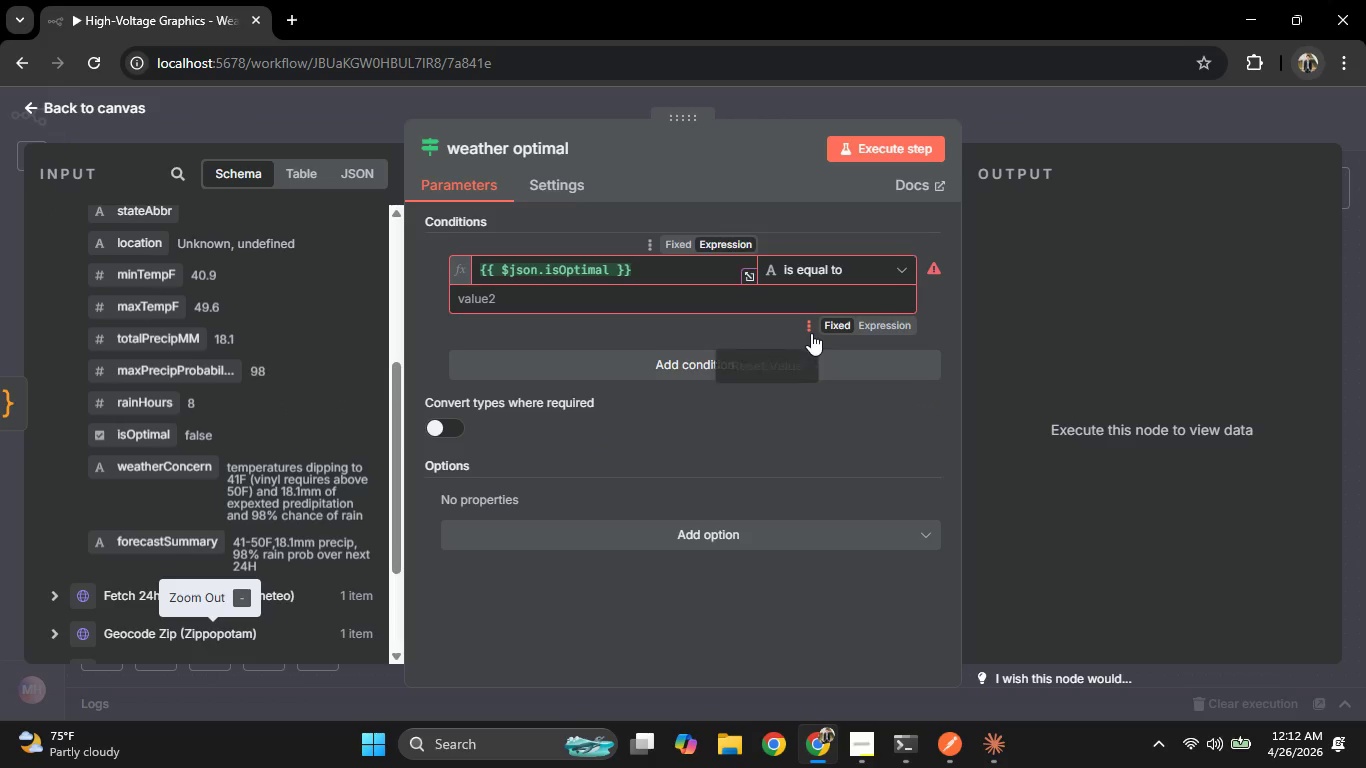 
left_click([544, 318])
 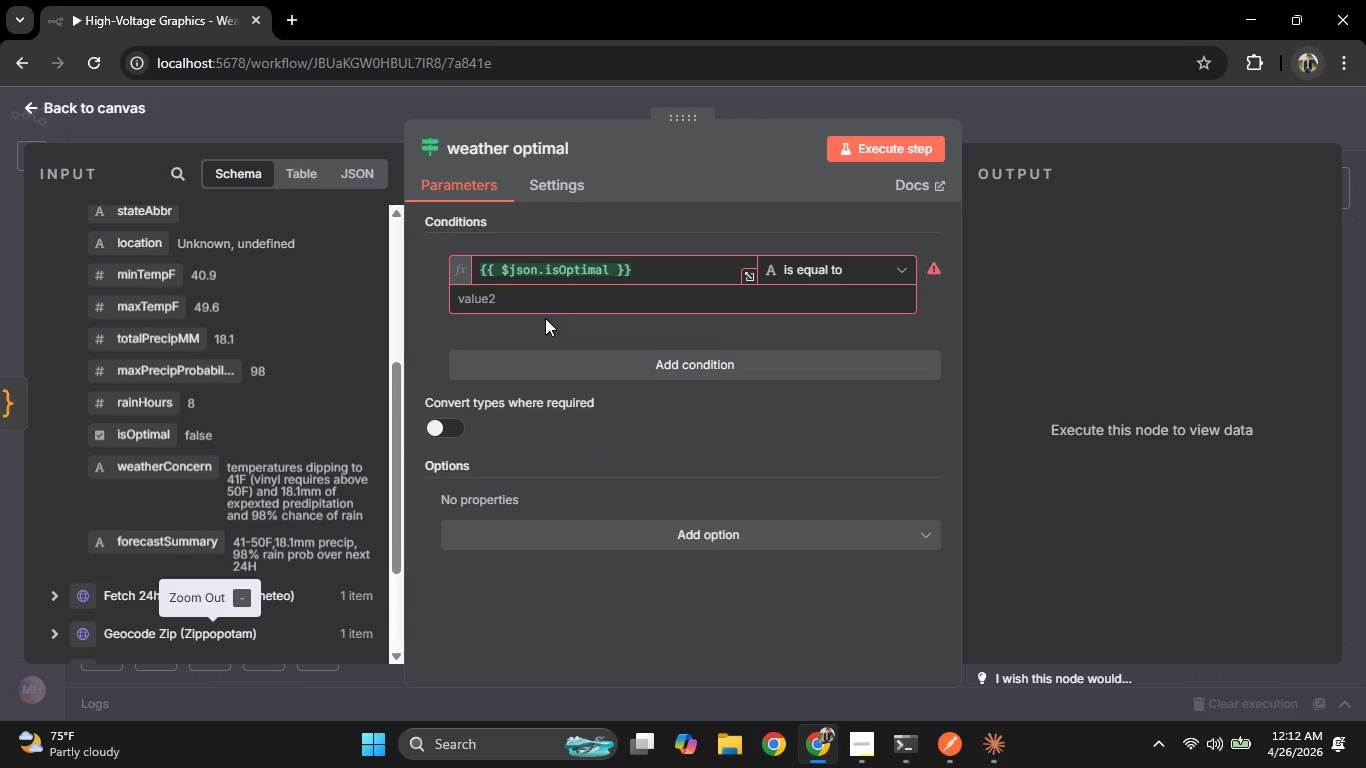 
mouse_move([586, 303])
 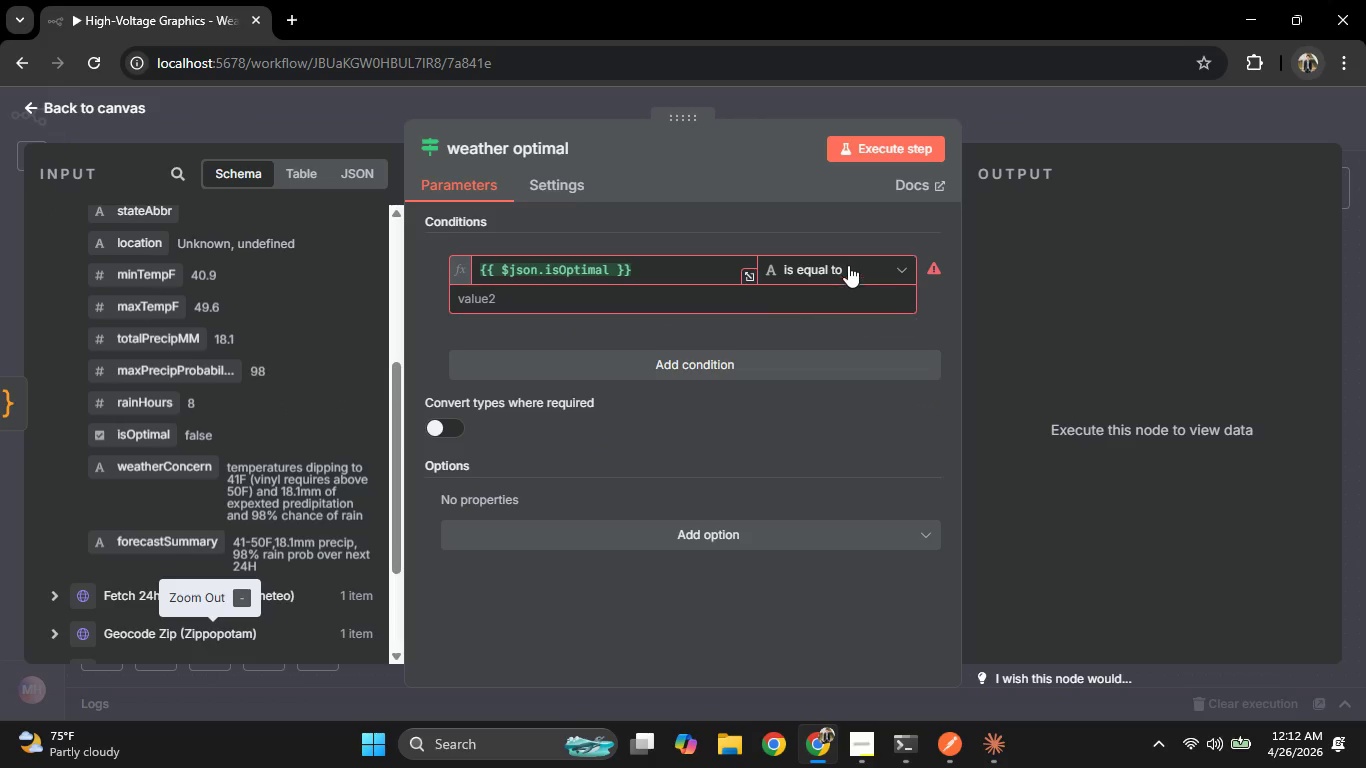 
left_click([846, 261])
 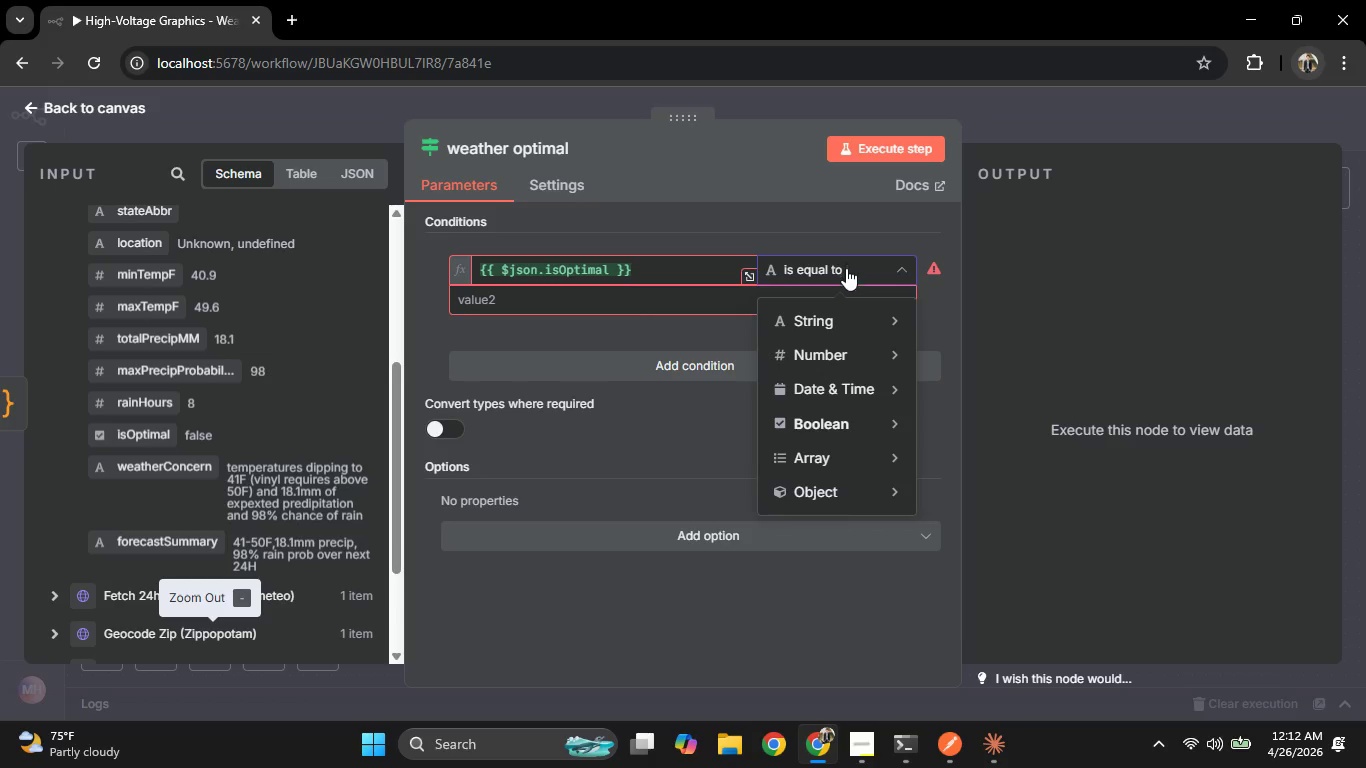 
mouse_move([848, 316])
 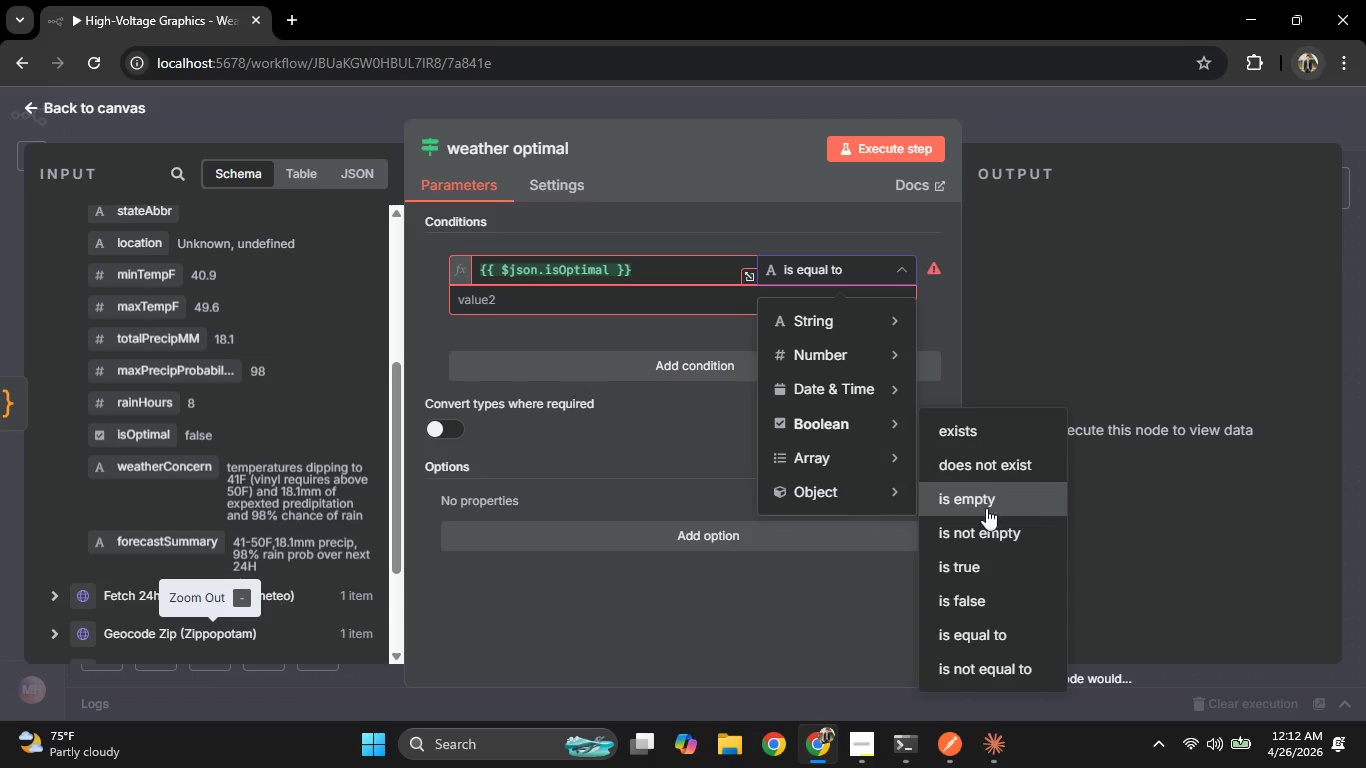 
left_click([987, 556])
 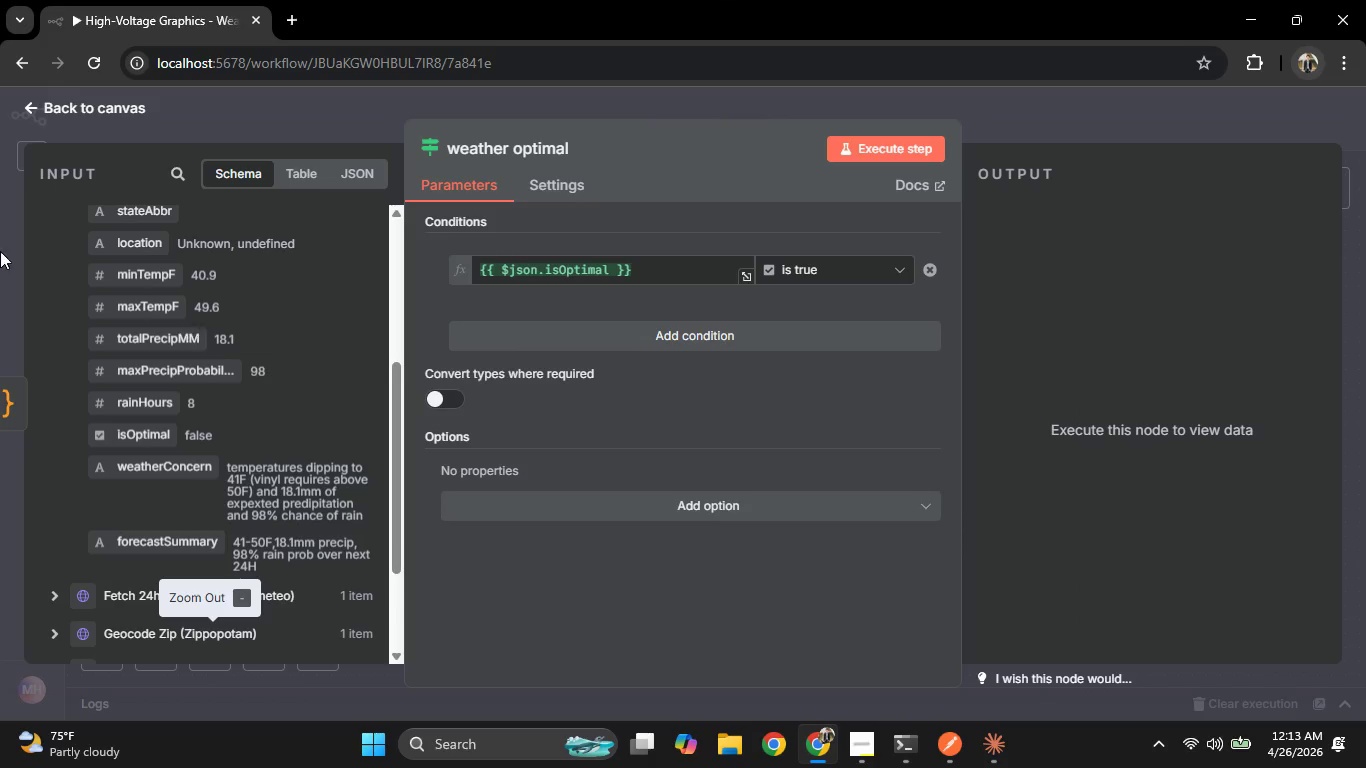 
left_click([0, 254])
 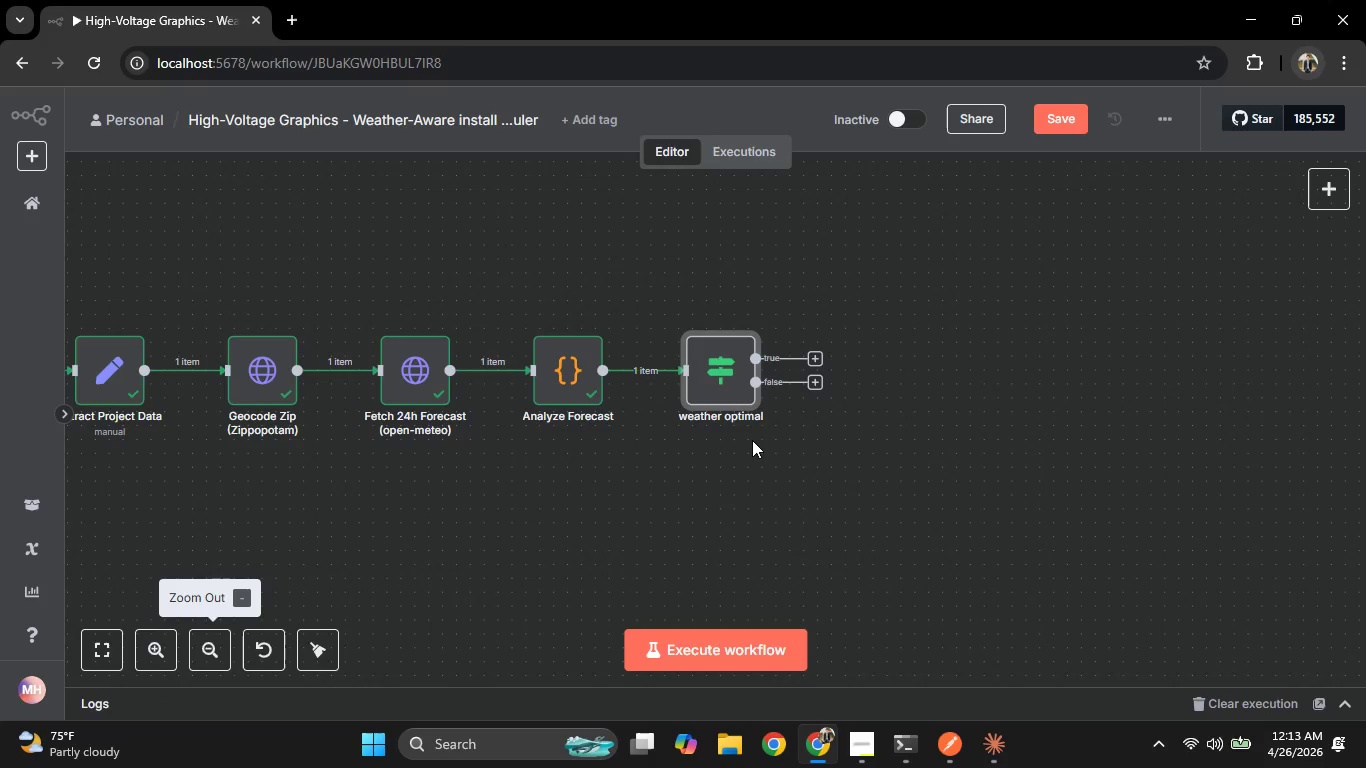 
wait(5.58)
 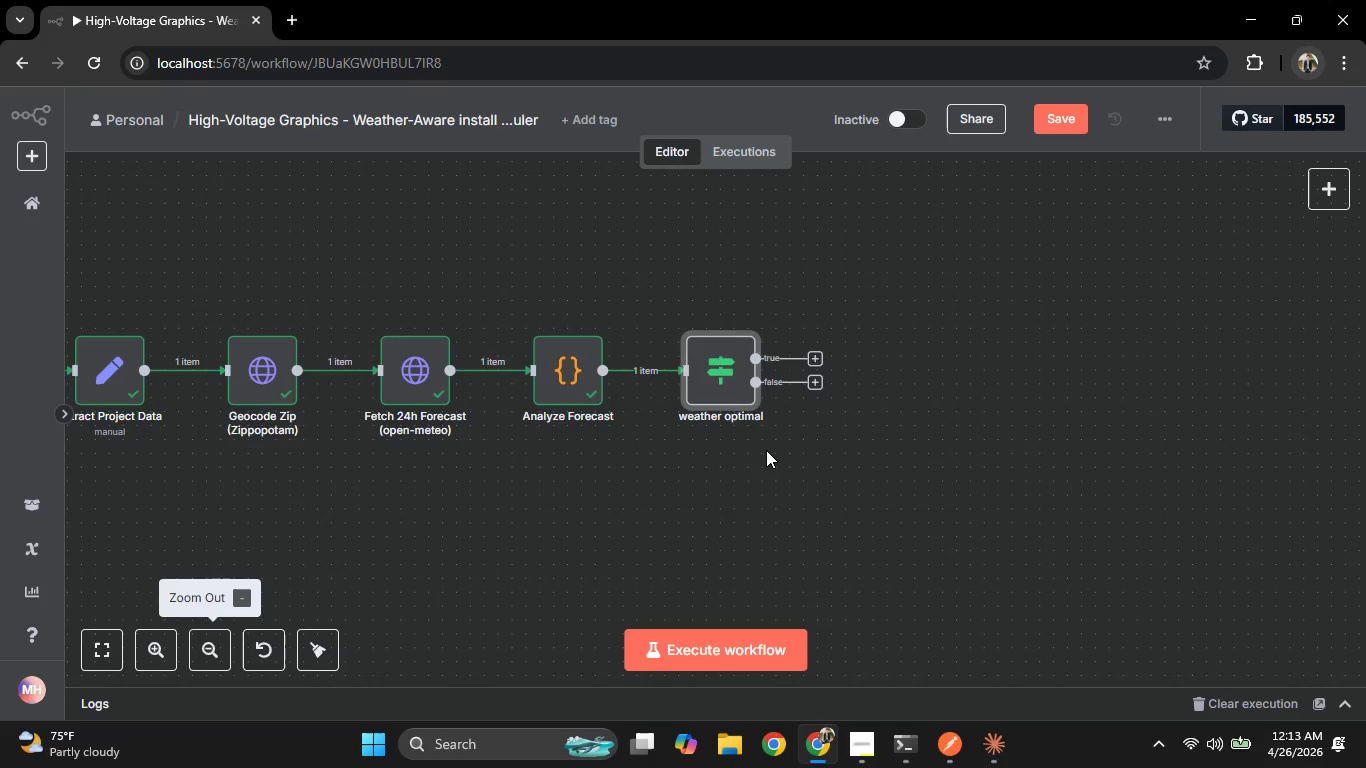 
left_click([820, 352])
 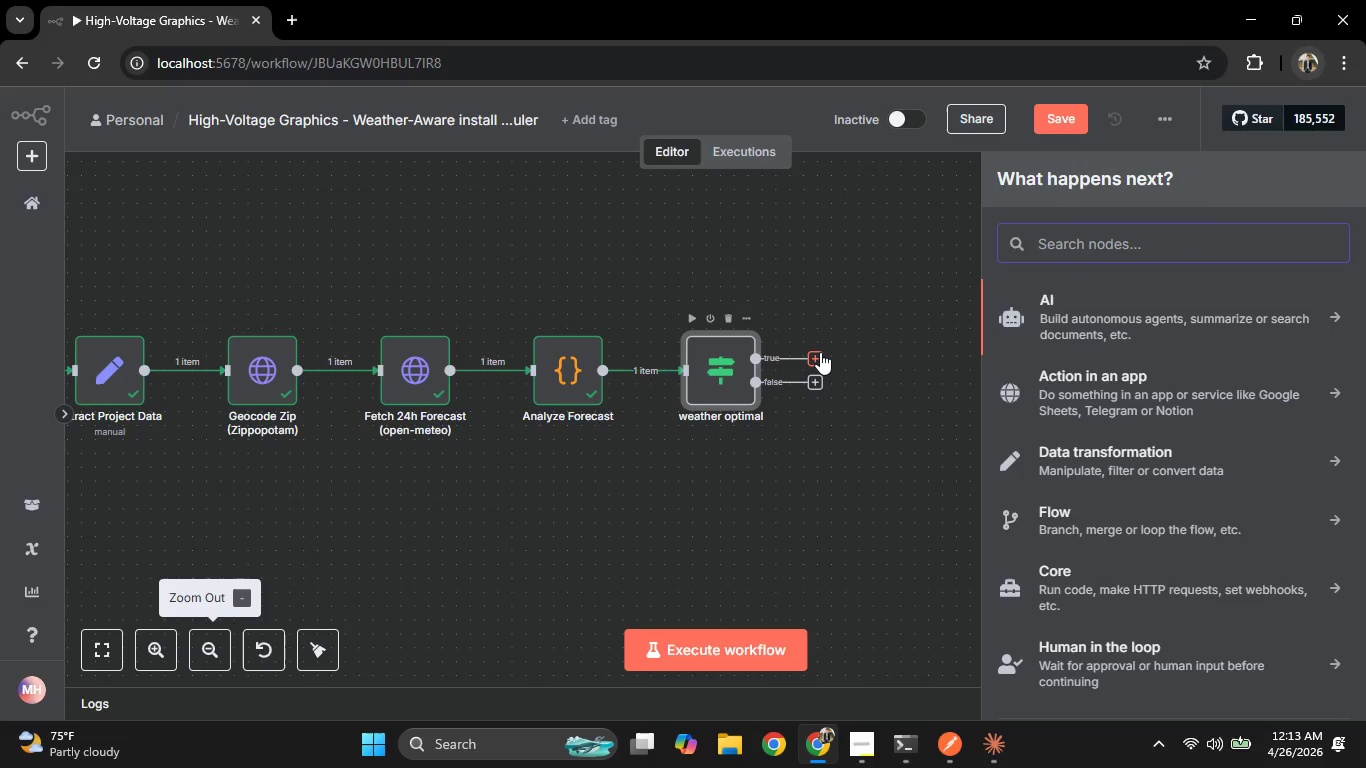 
type(em)
 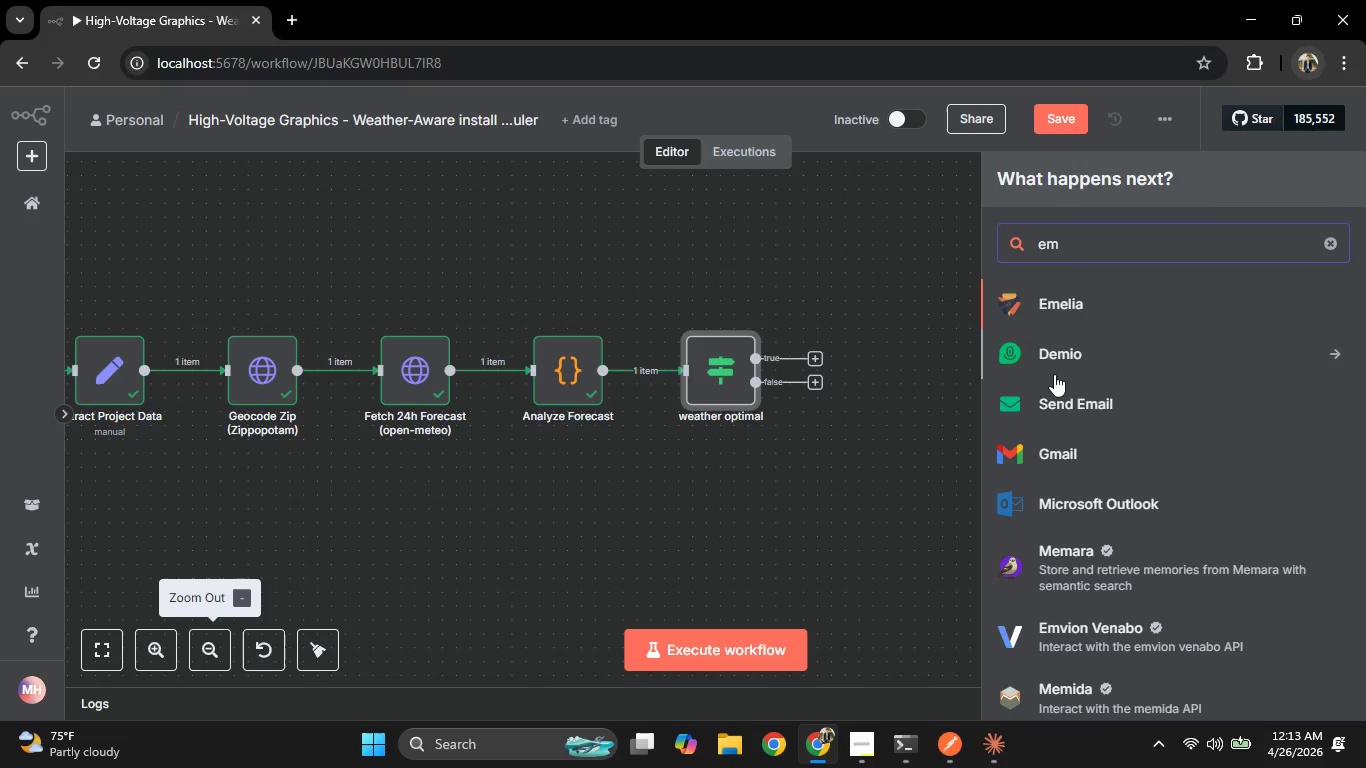 
left_click([1054, 395])
 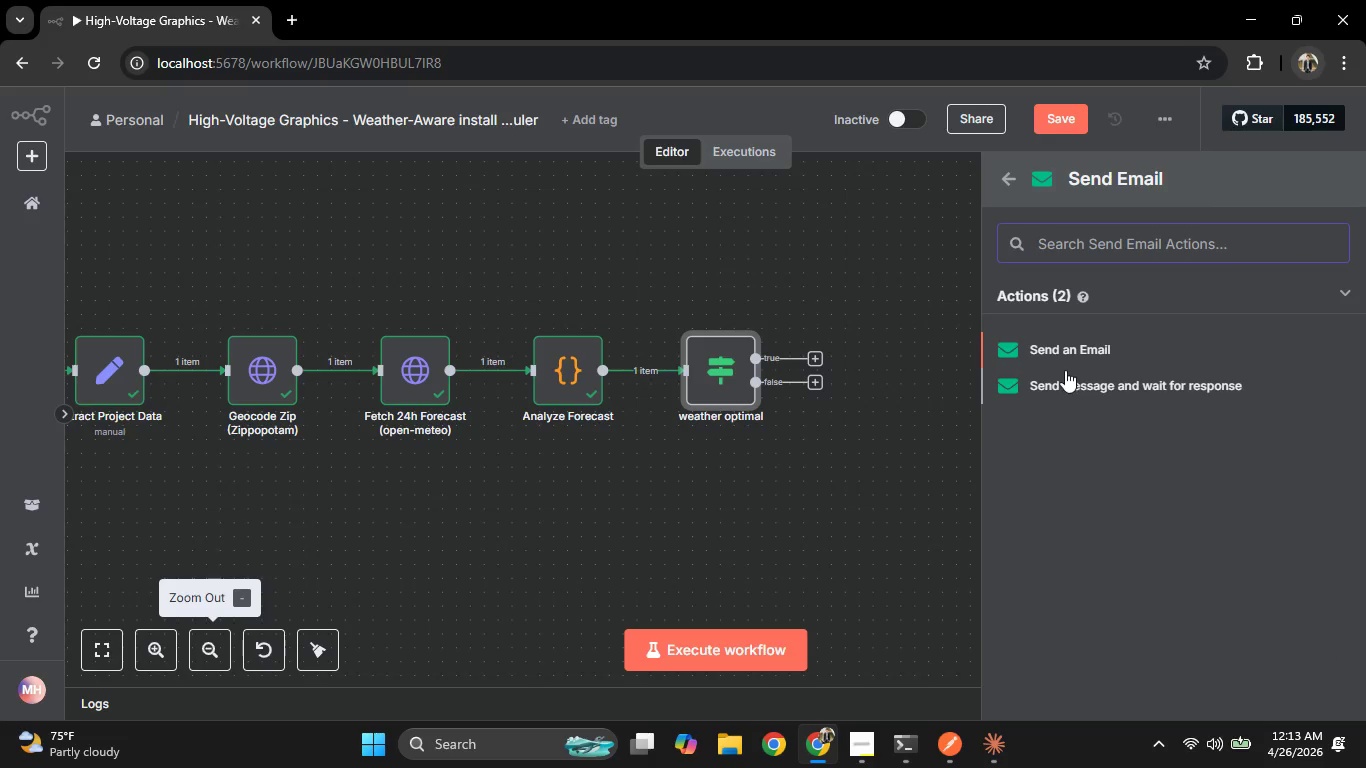 
left_click([1058, 353])
 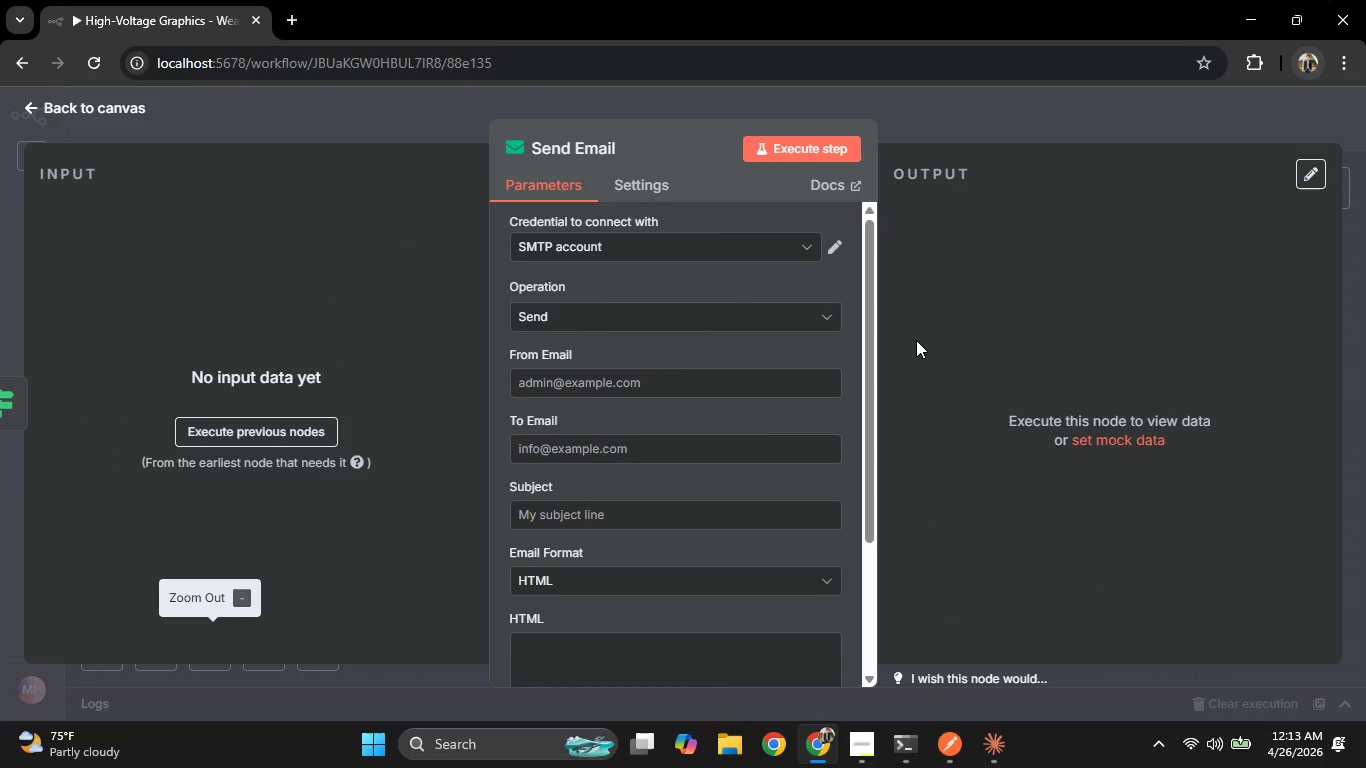 
wait(7.0)
 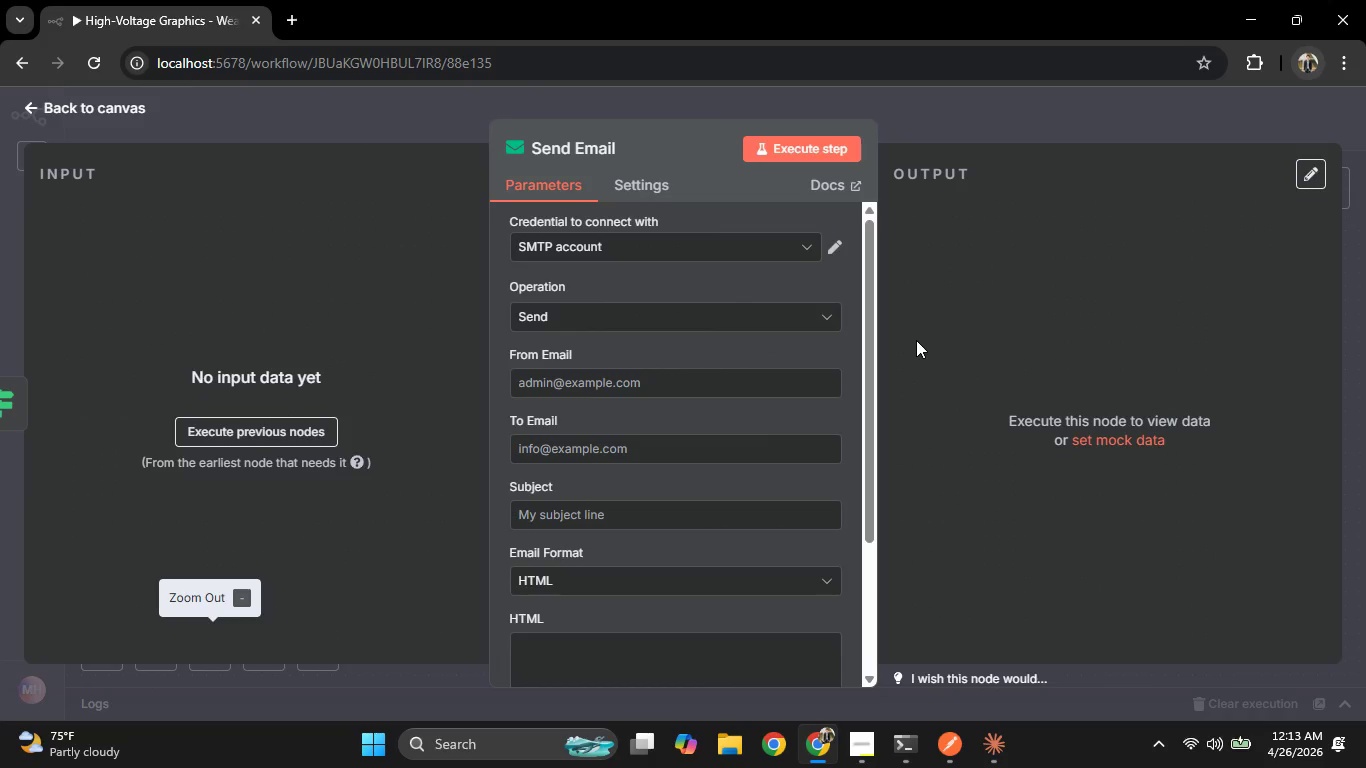 
left_click([645, 385])
 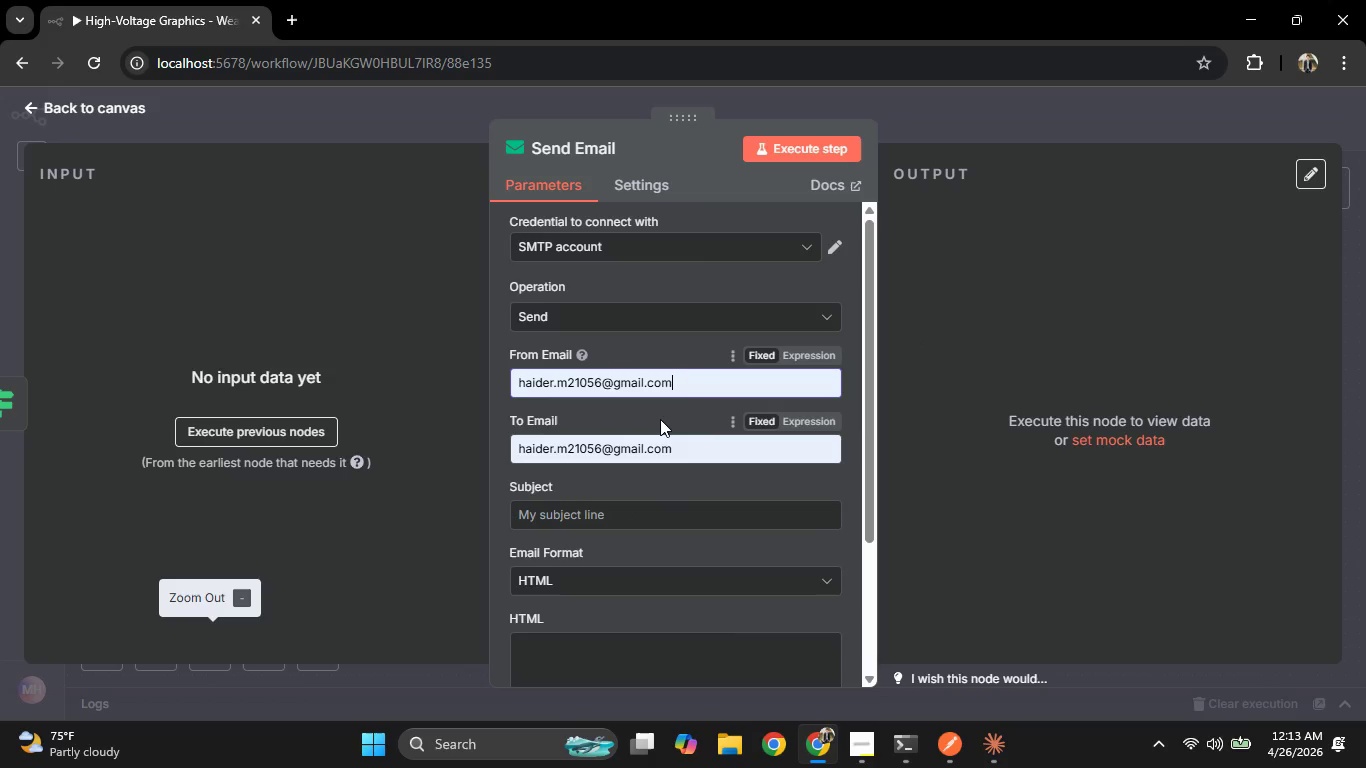 
scroll: coordinate [658, 419], scroll_direction: down, amount: 1.0
 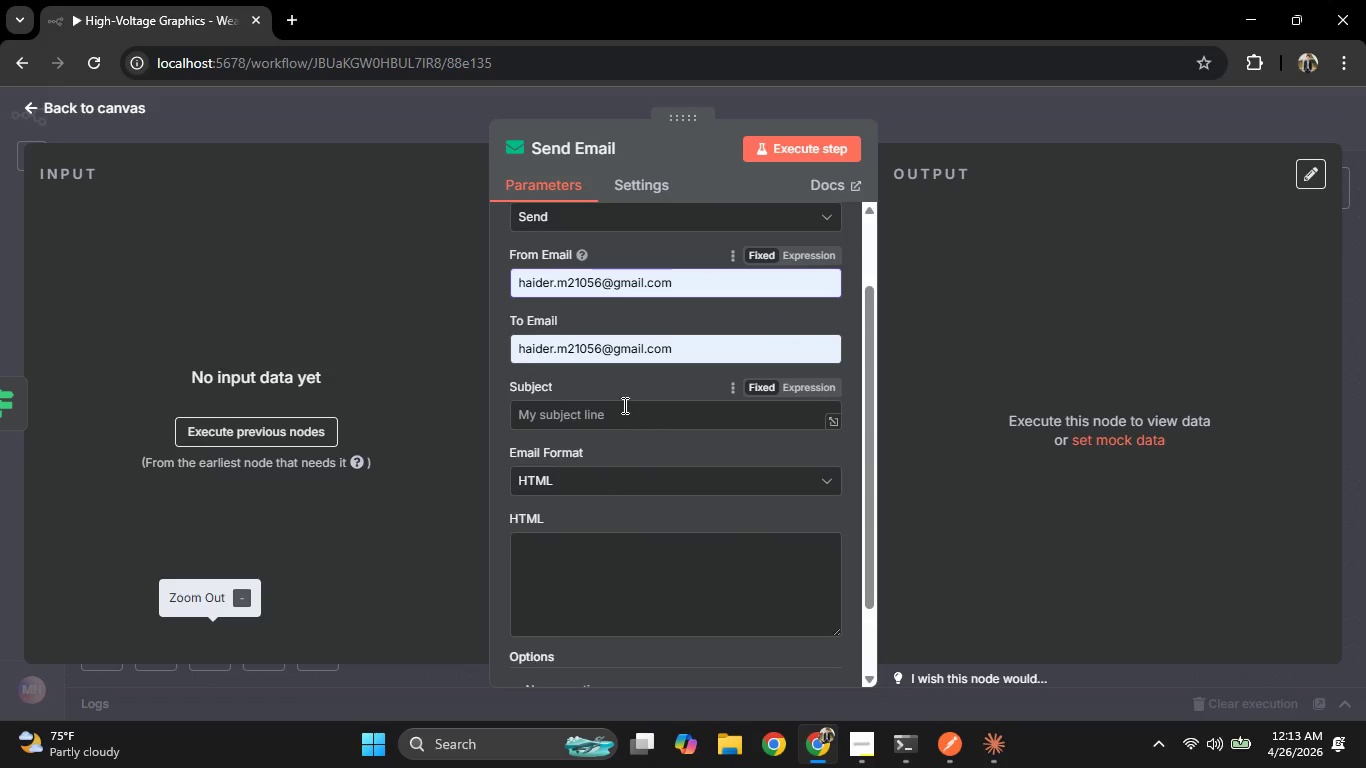 
left_click([615, 404])
 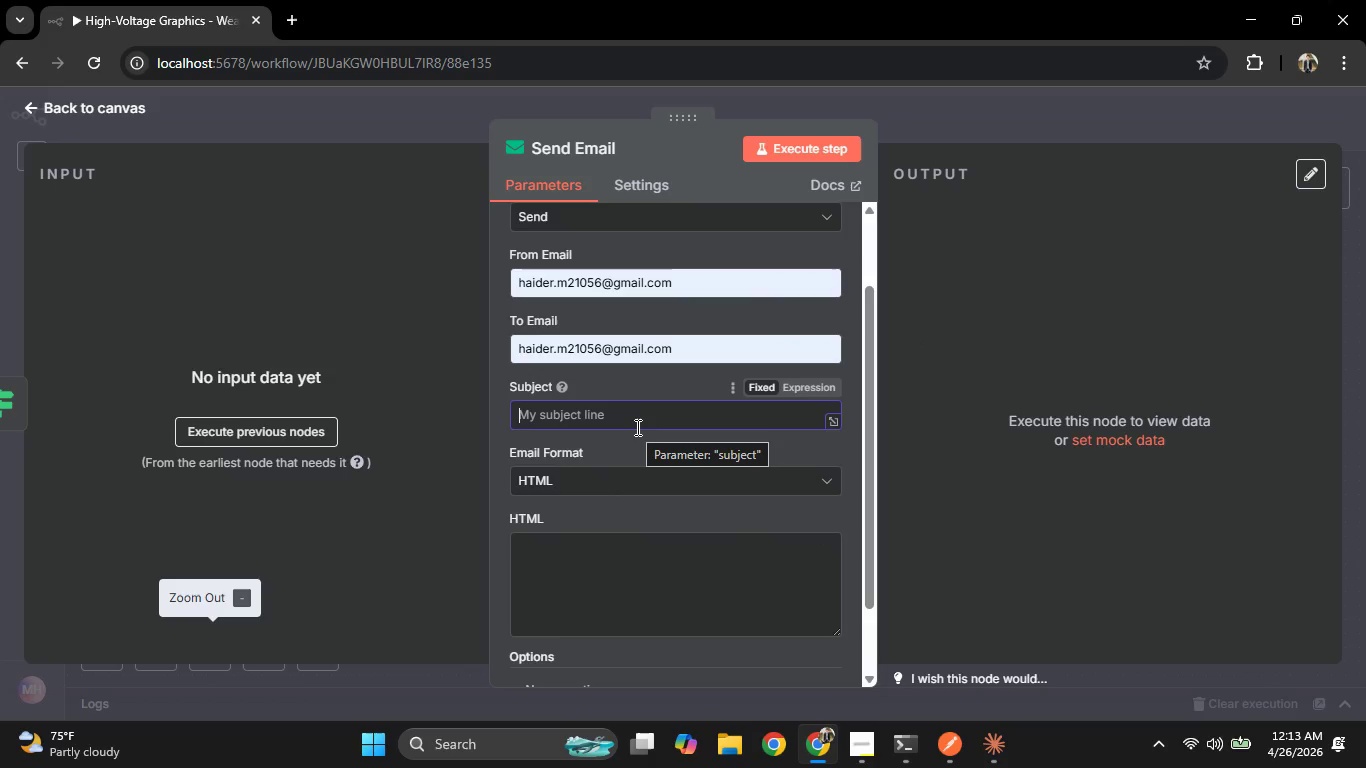 
type(Read )
 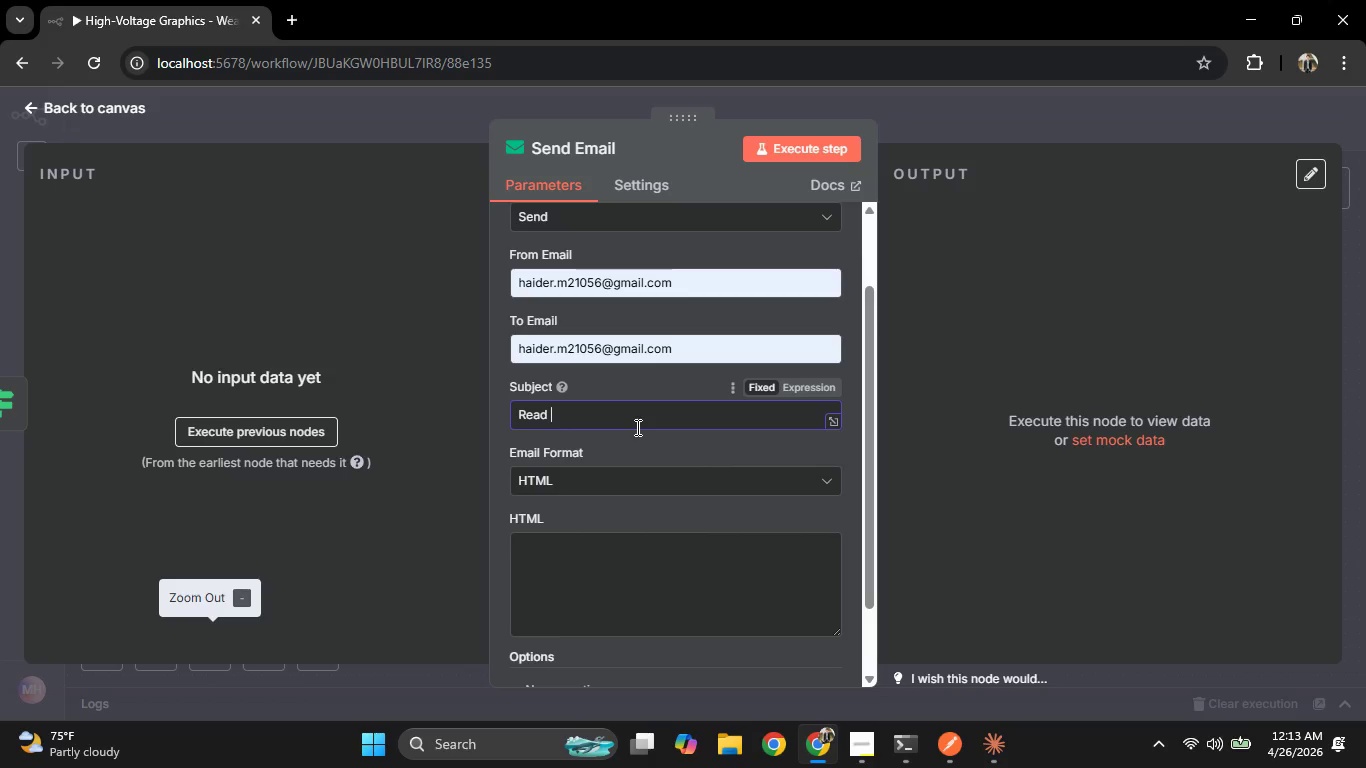 
wait(10.31)
 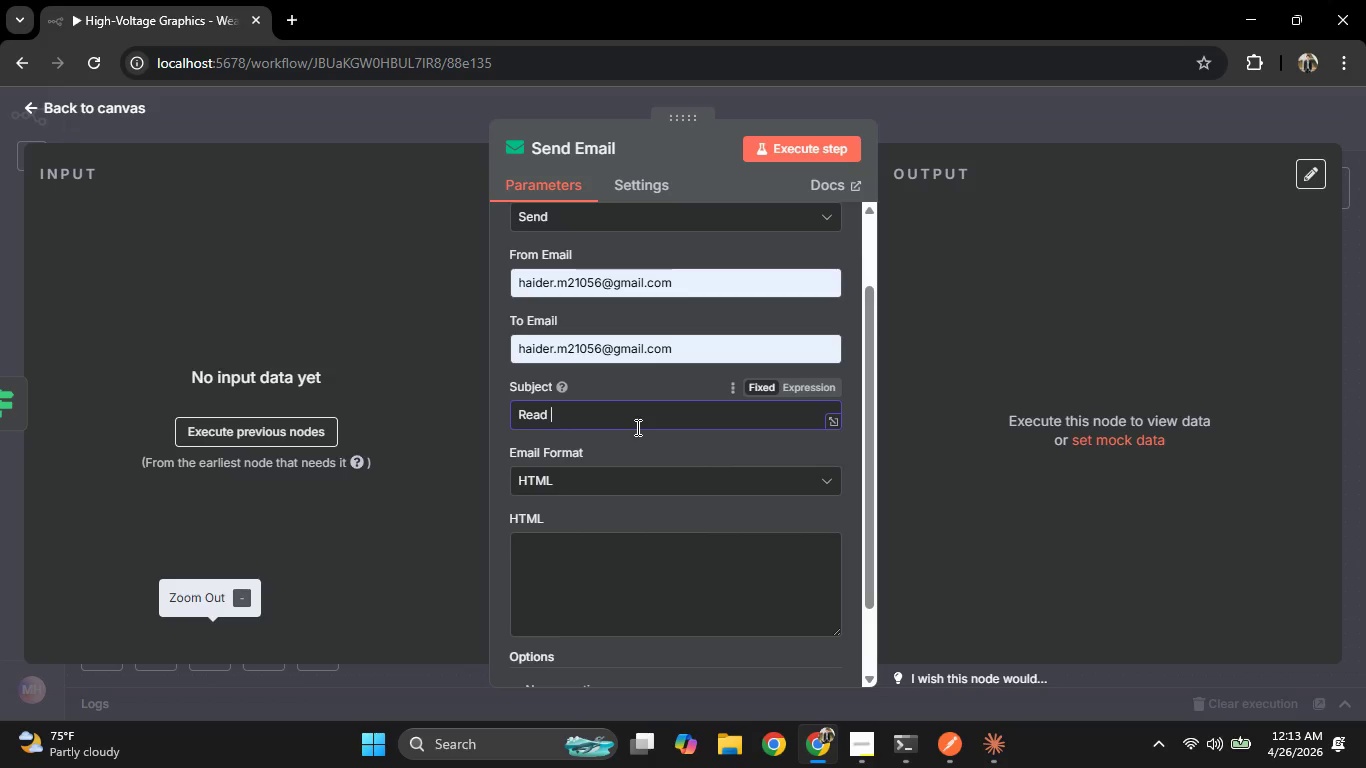 
key(Backspace)
type(y for dro)
key(Backspace)
key(Backspace)
key(Backspace)
type(Drop-off )
key(Tab)
key(Tab)
 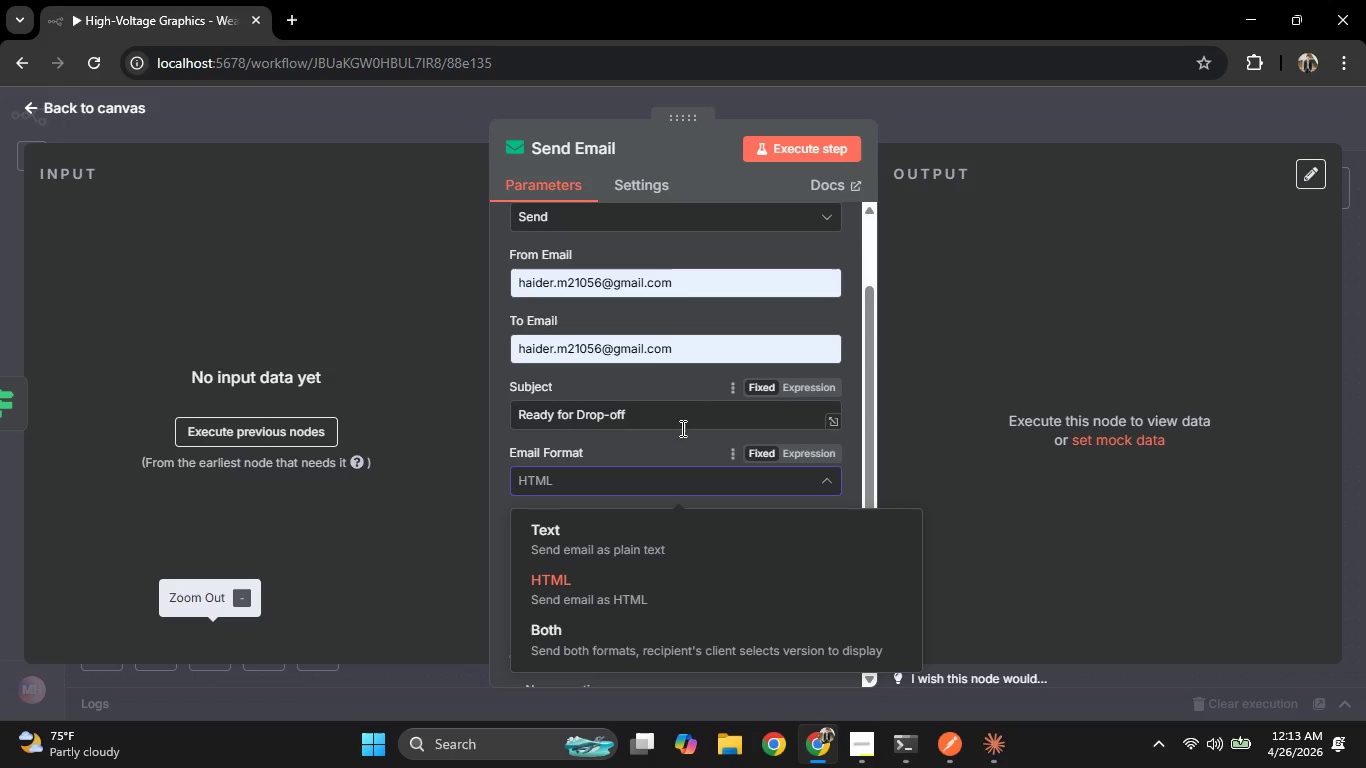 
left_click([809, 452])
 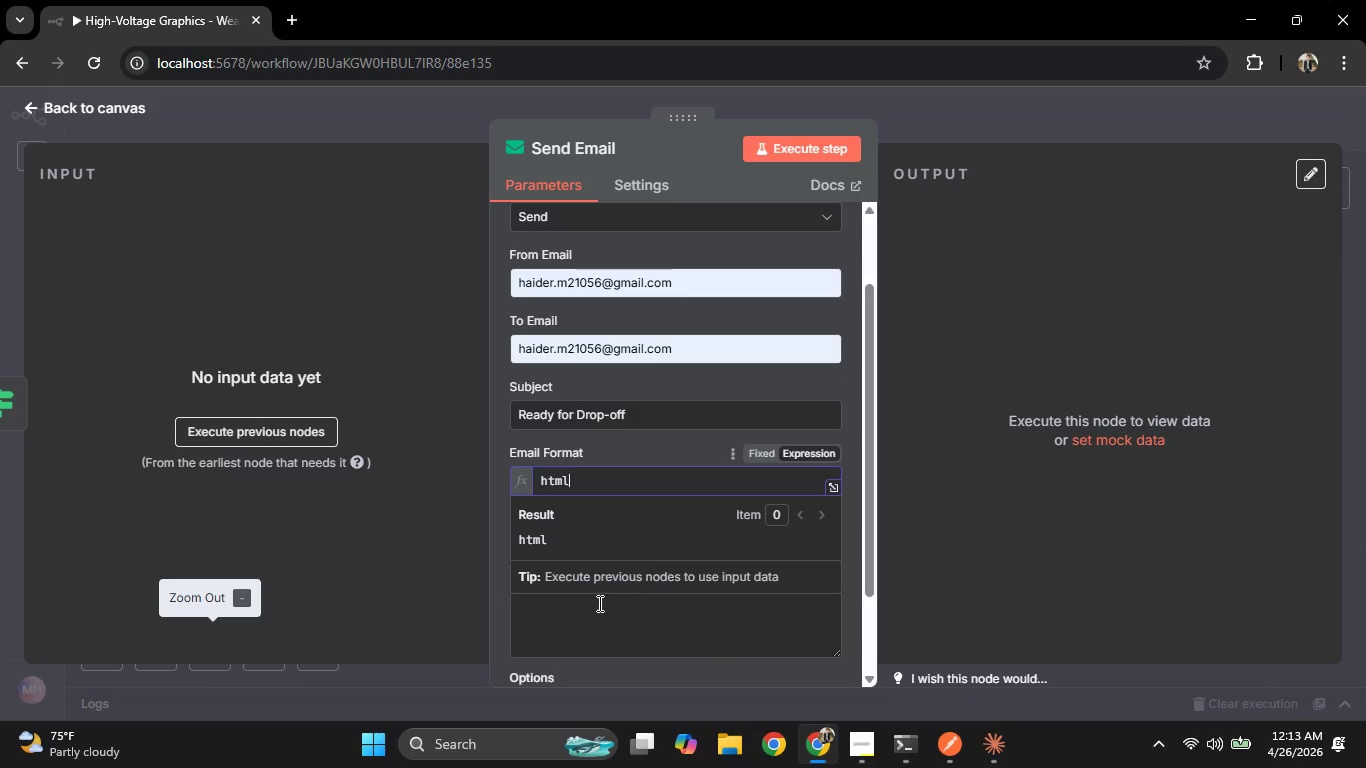 
left_click([680, 621])
 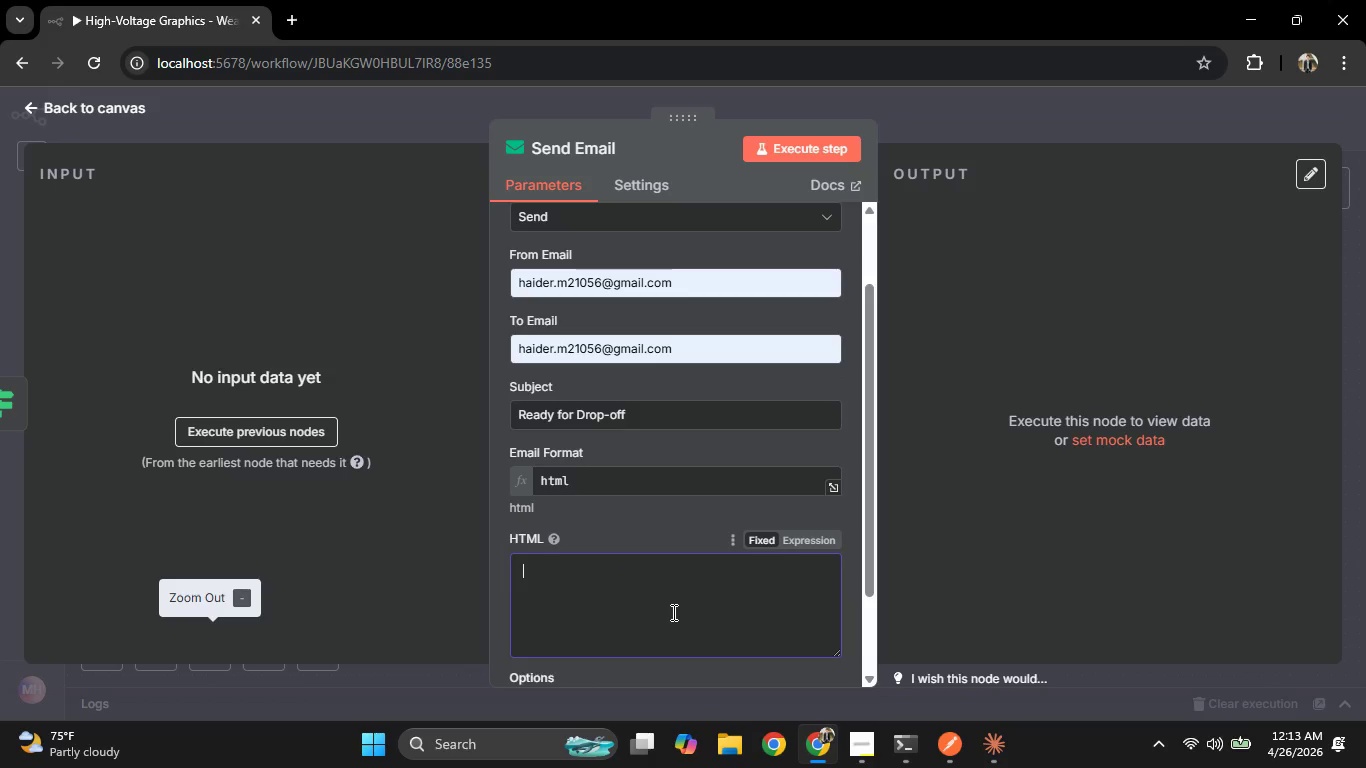 
type(Ready for Drop-off - Your {{{{)
key(Backspace)
key(Backspace)
type(}})
 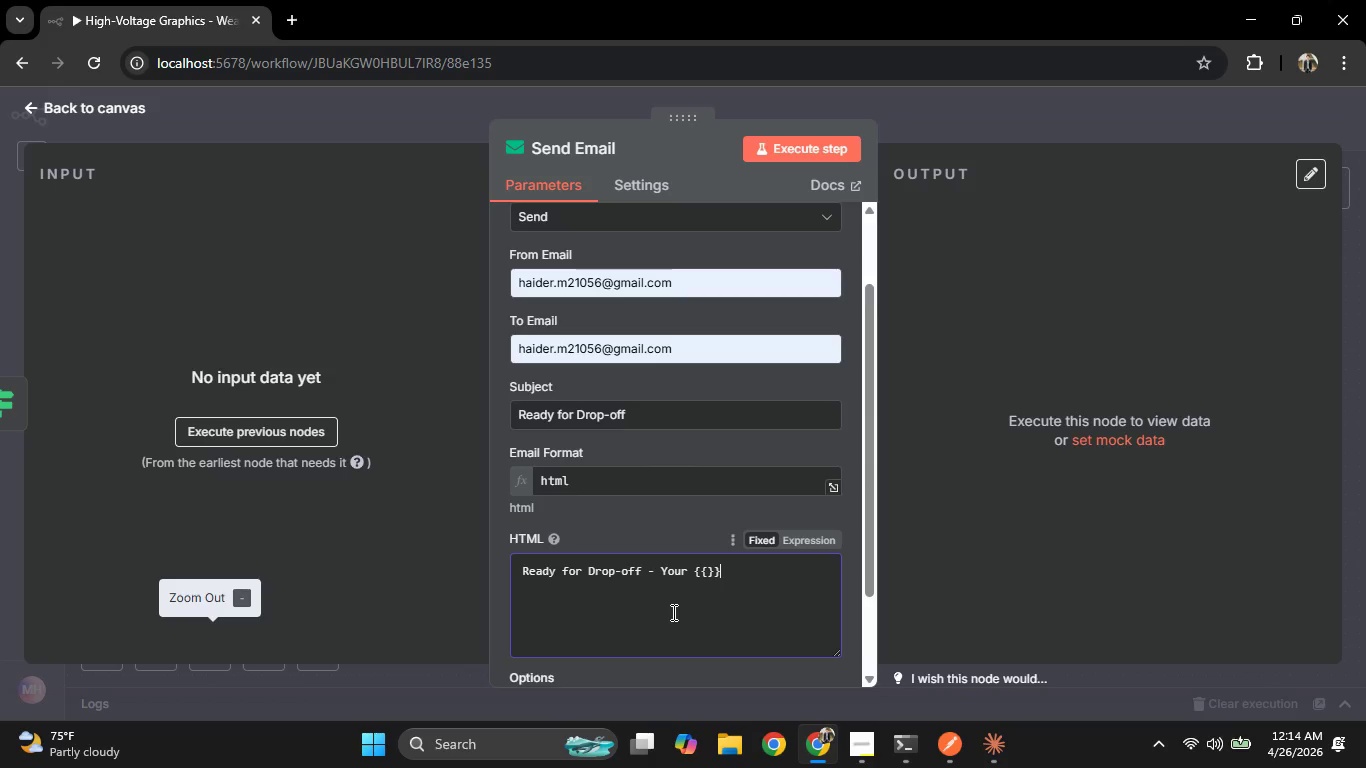 
key(ArrowLeft)
 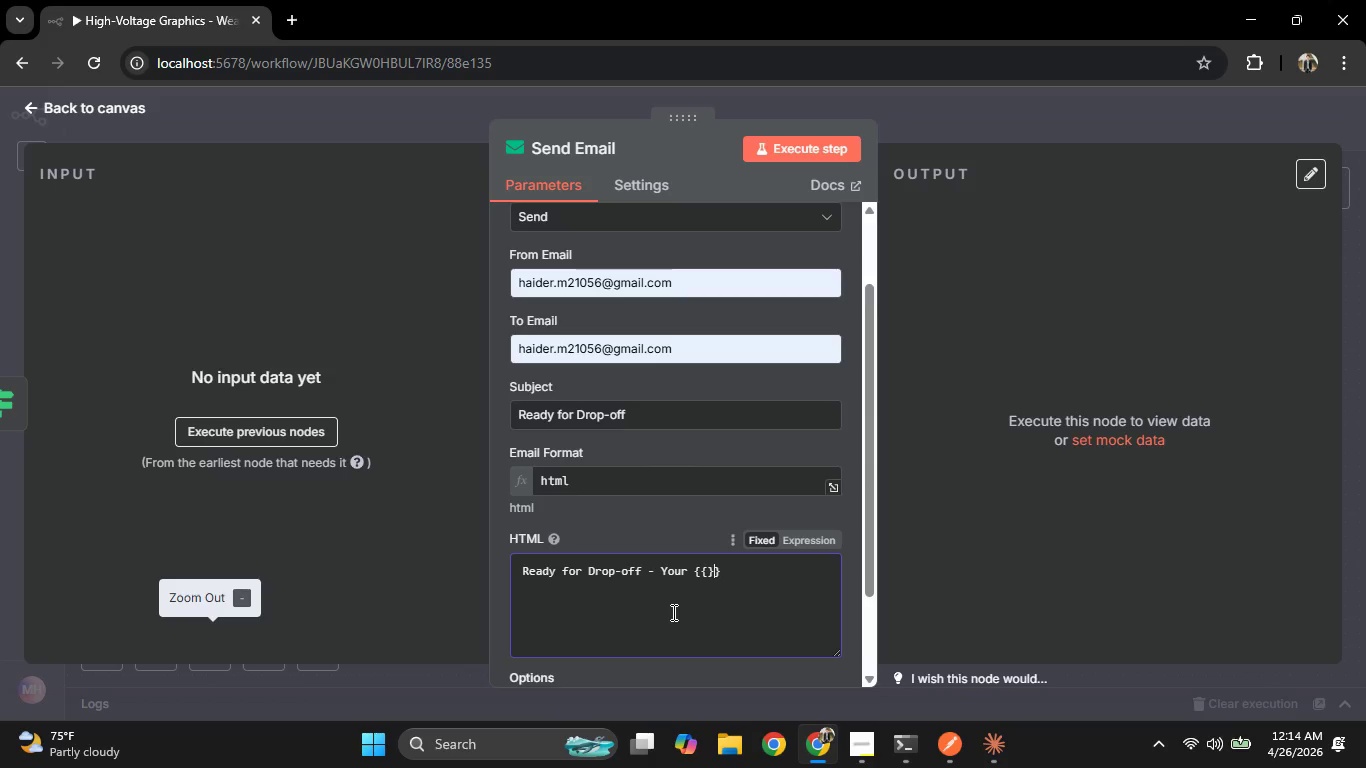 
key(ArrowLeft)
 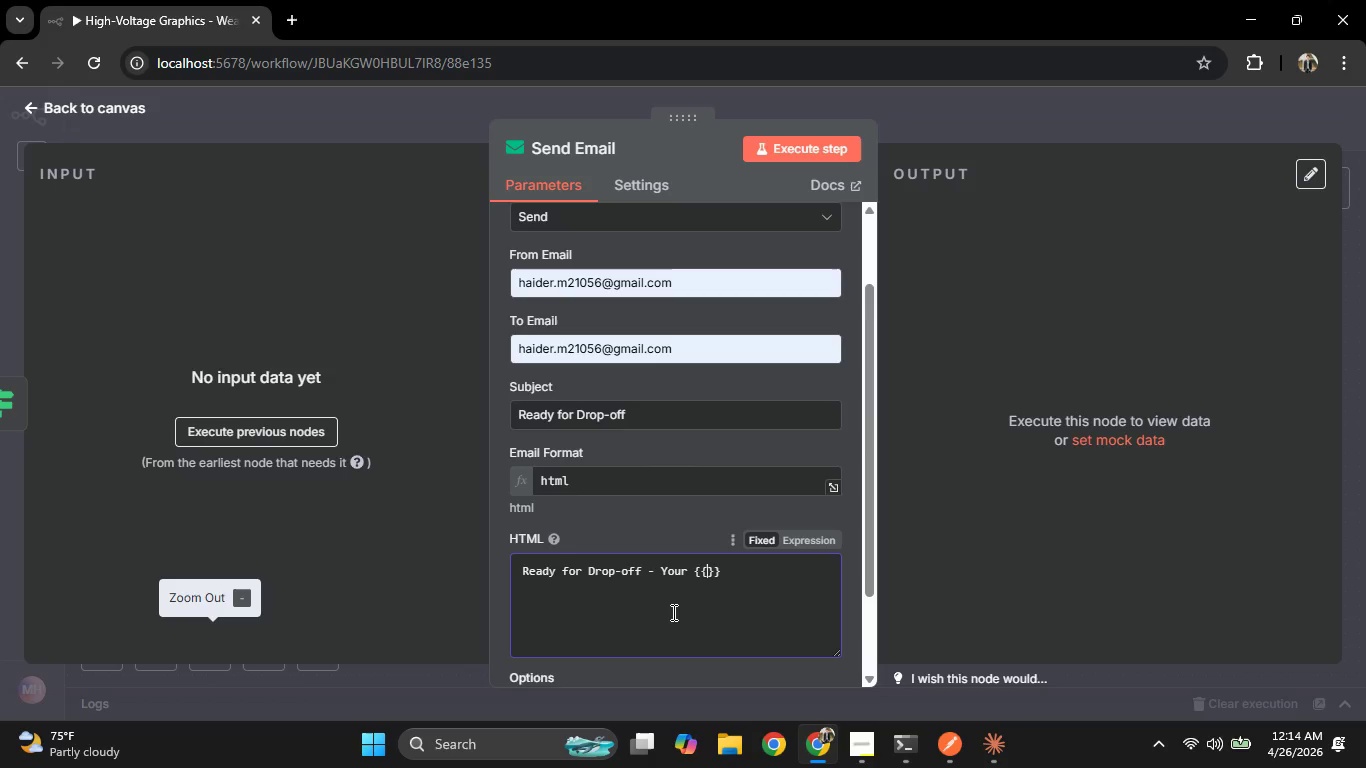 
key(Space)
 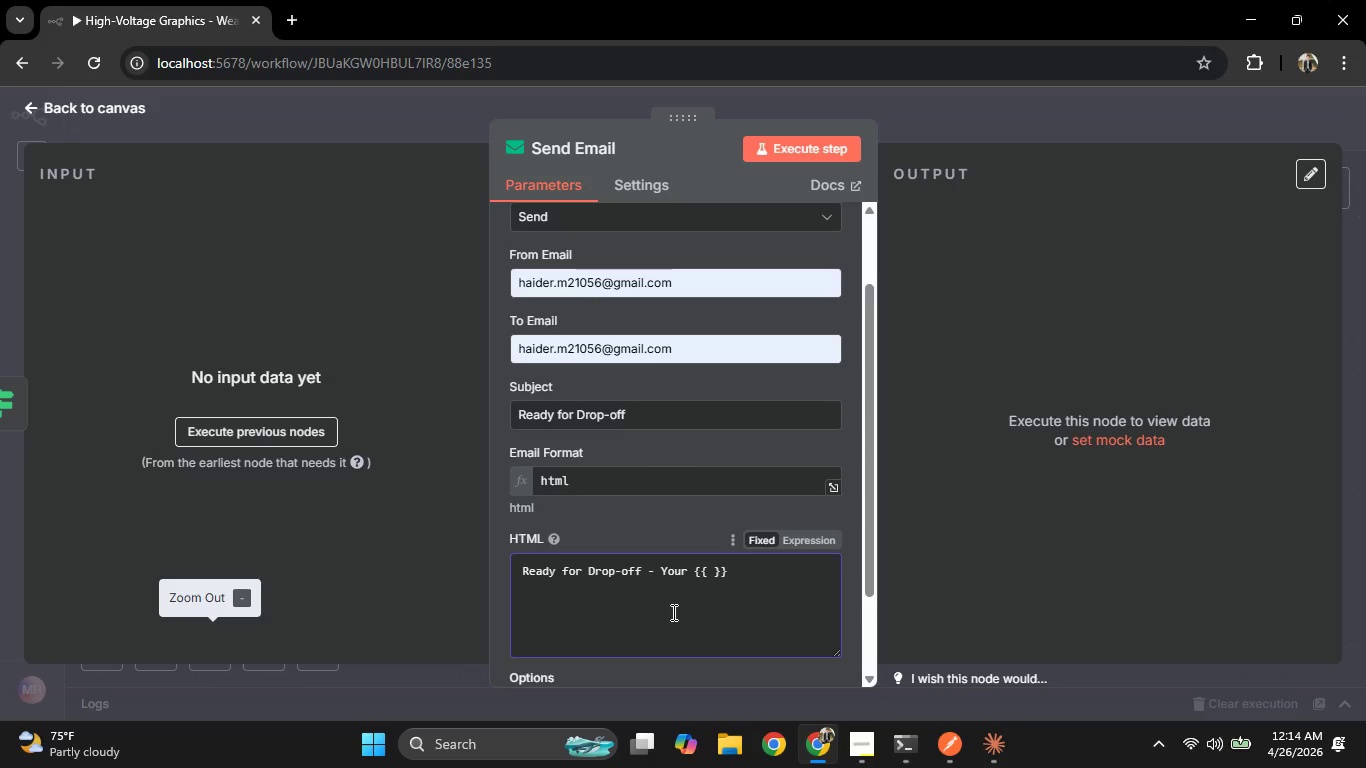 
key(ArrowLeft)
 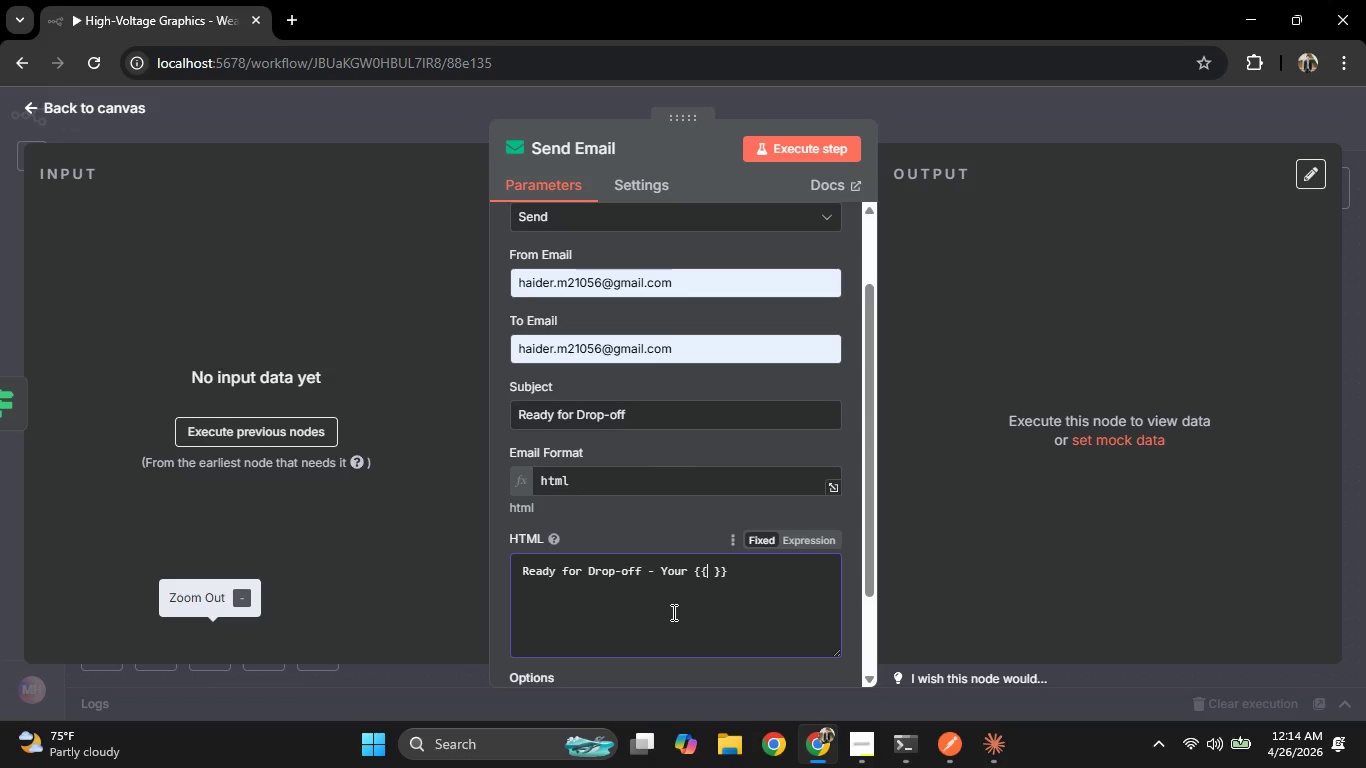 
type( $json.be)
key(Backspace)
key(Backspace)
type(vehicleType)
 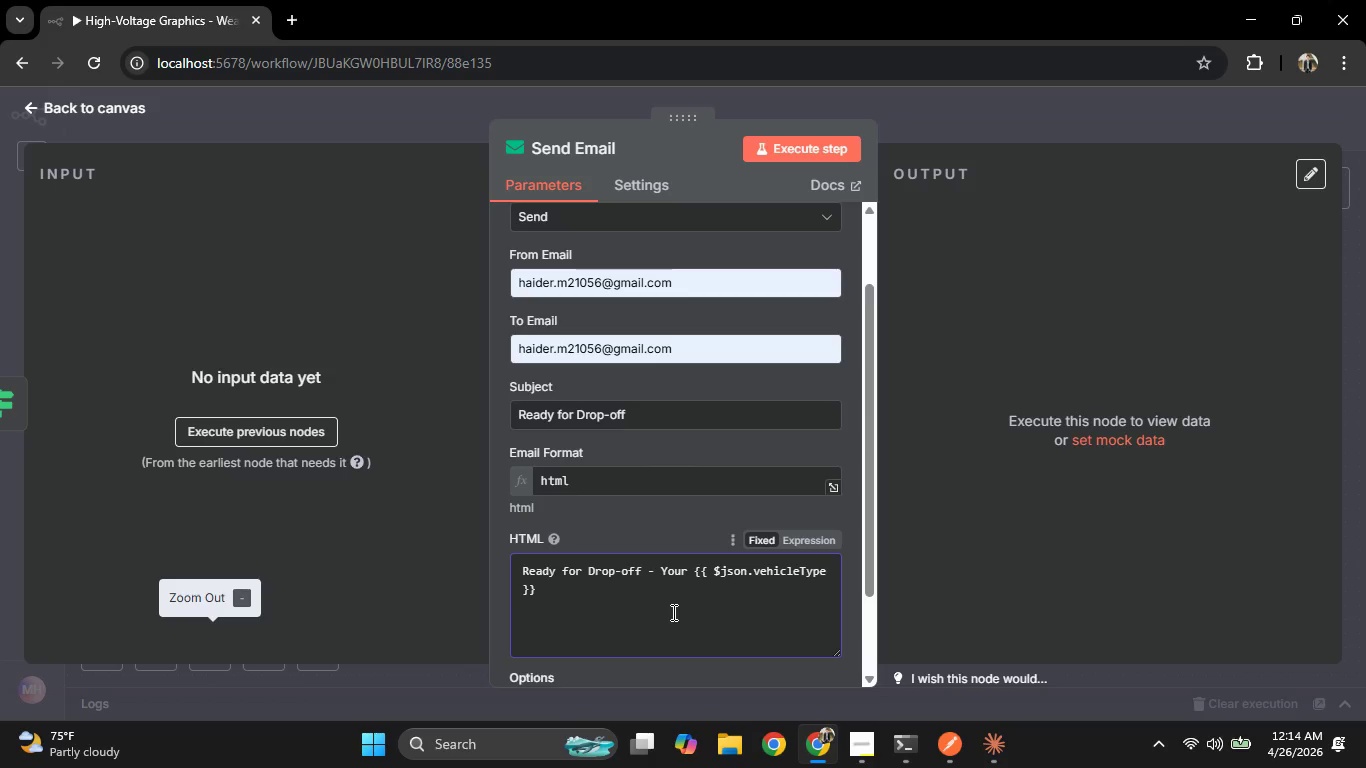 
key(ArrowDown)
 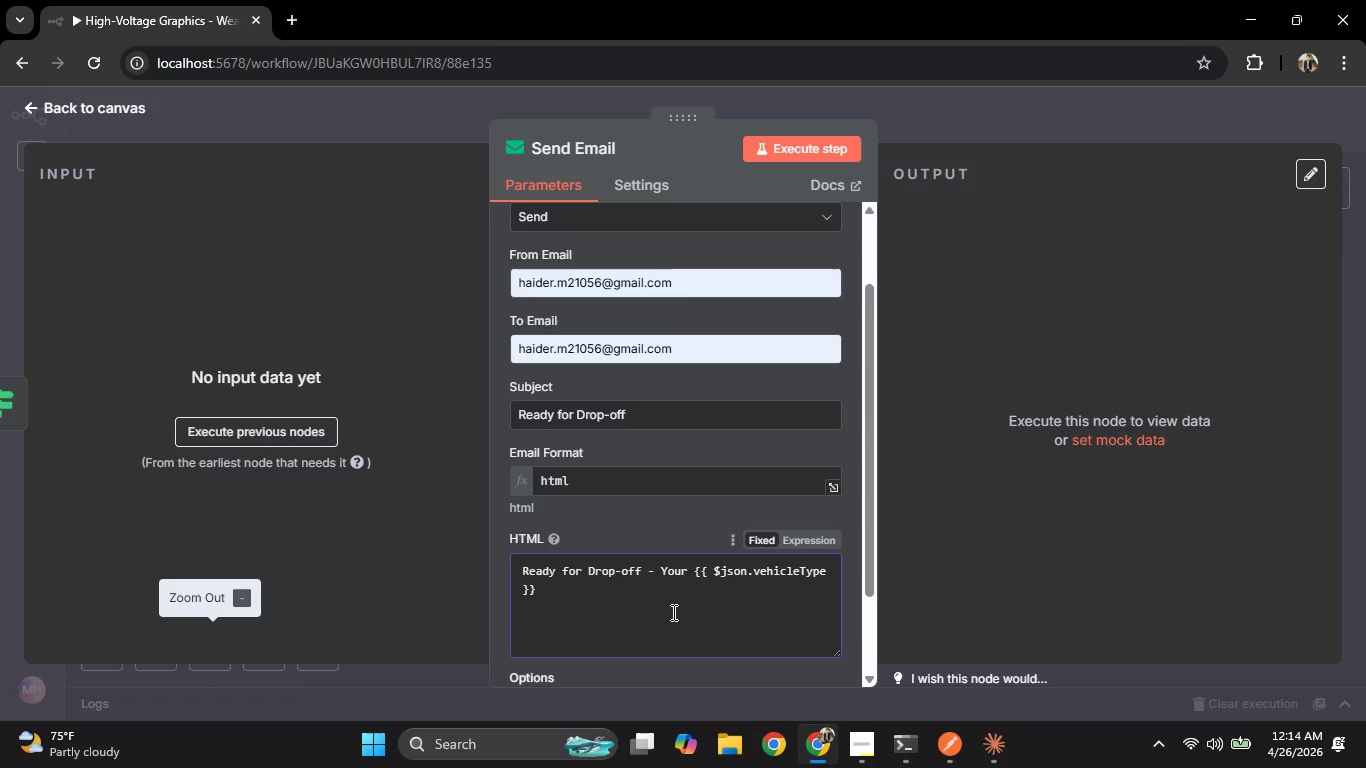 
type( Wrap Install)
 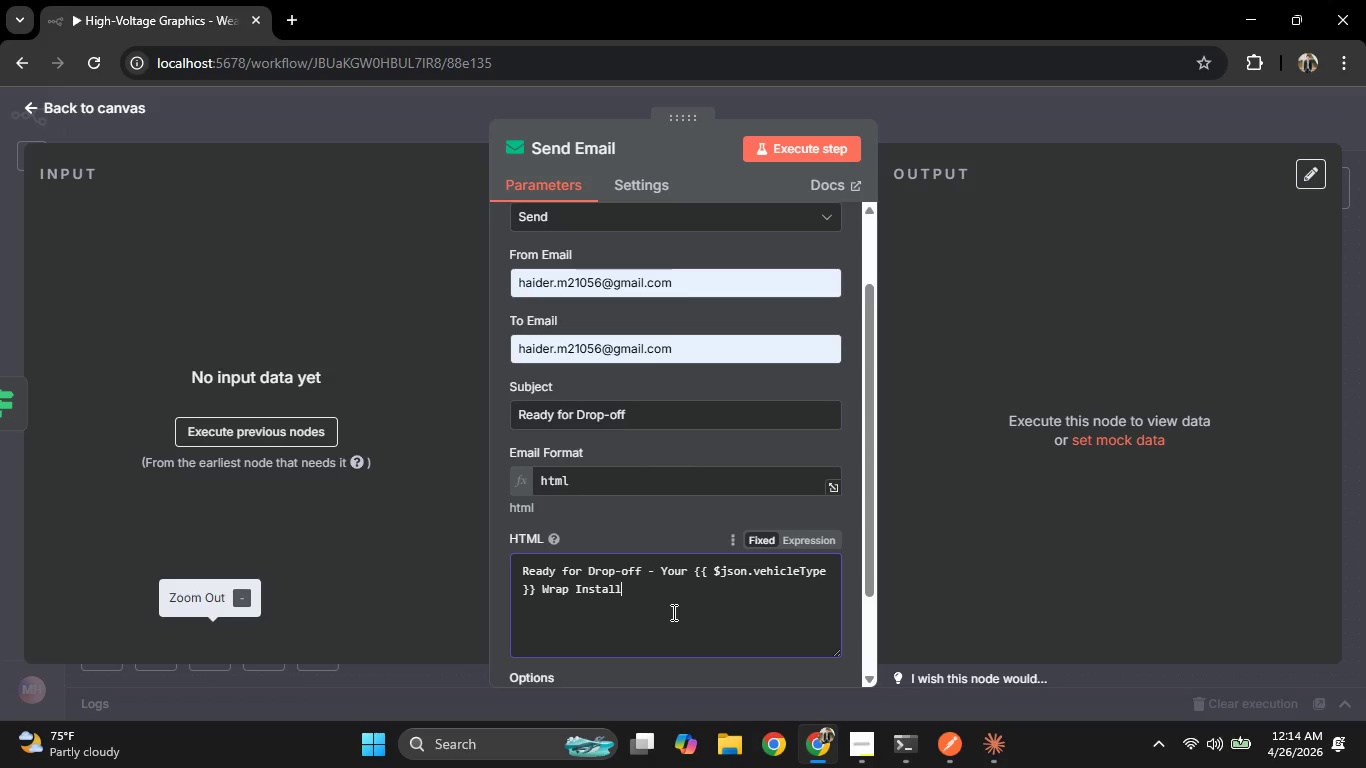 
type(ation)
 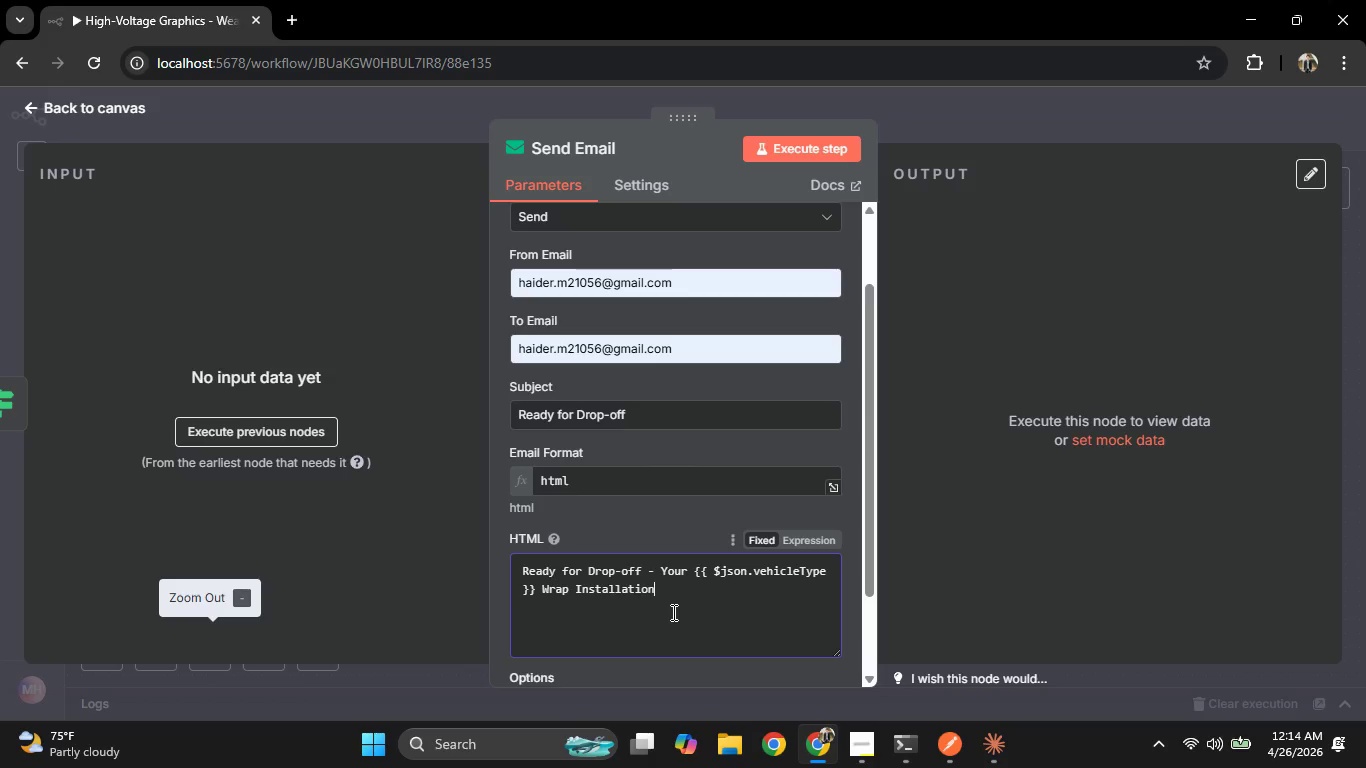 
scroll: coordinate [670, 611], scroll_direction: down, amount: 7.0
 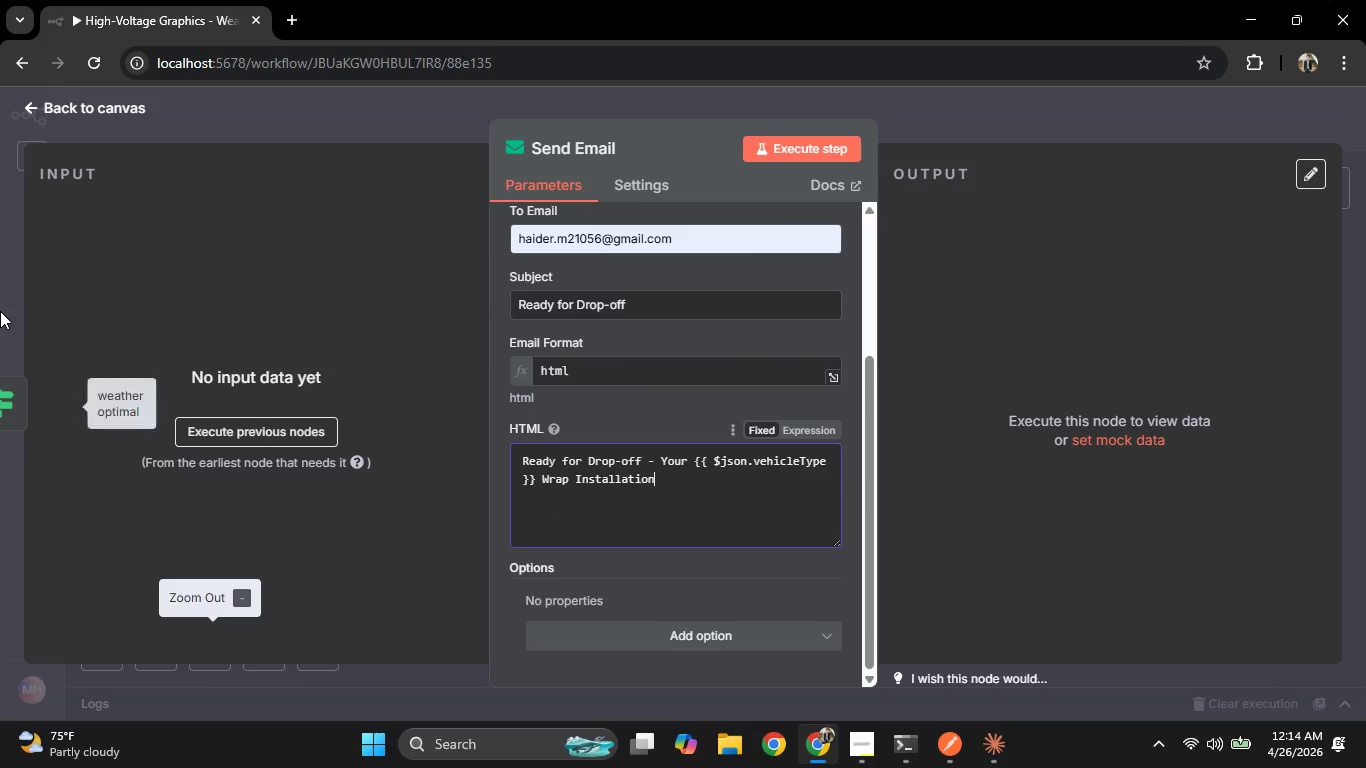 
left_click([1, 311])
 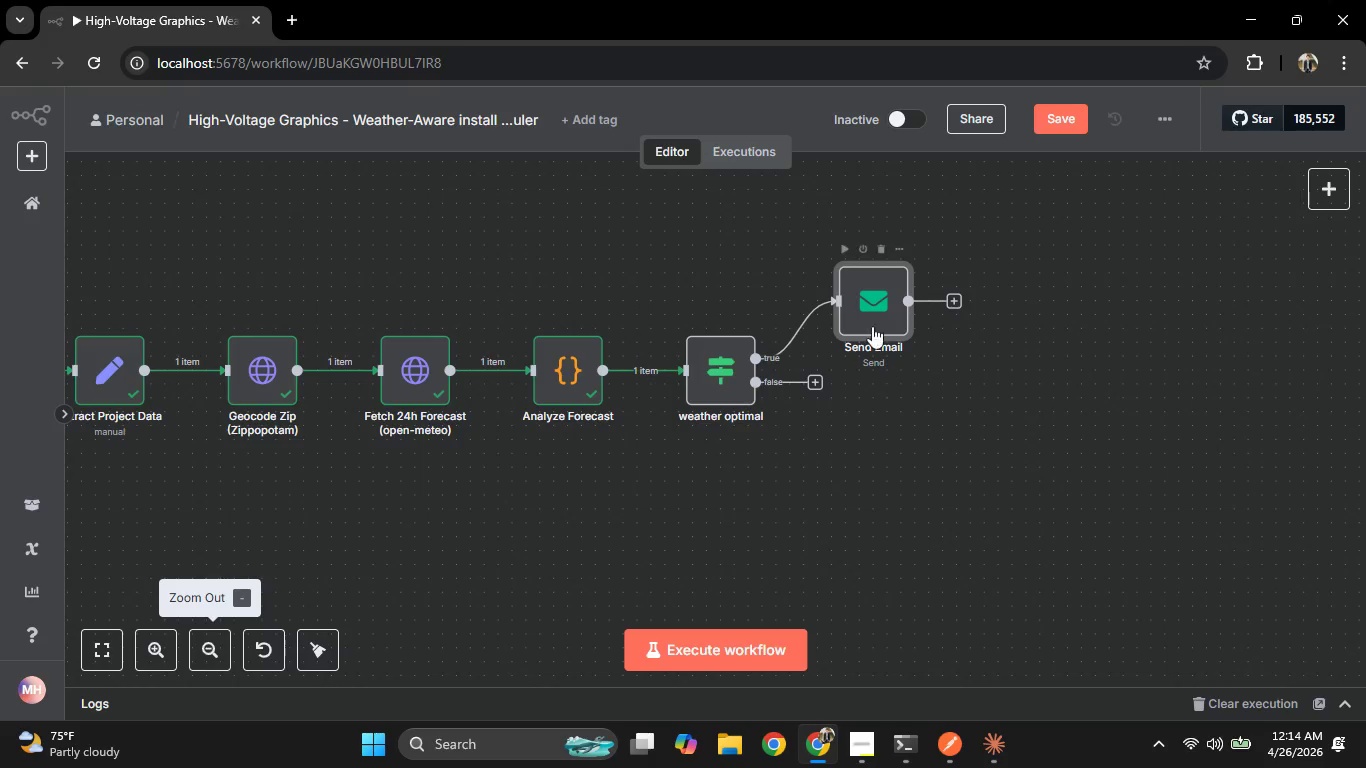 
left_click_drag(start_coordinate=[868, 298], to_coordinate=[941, 249])
 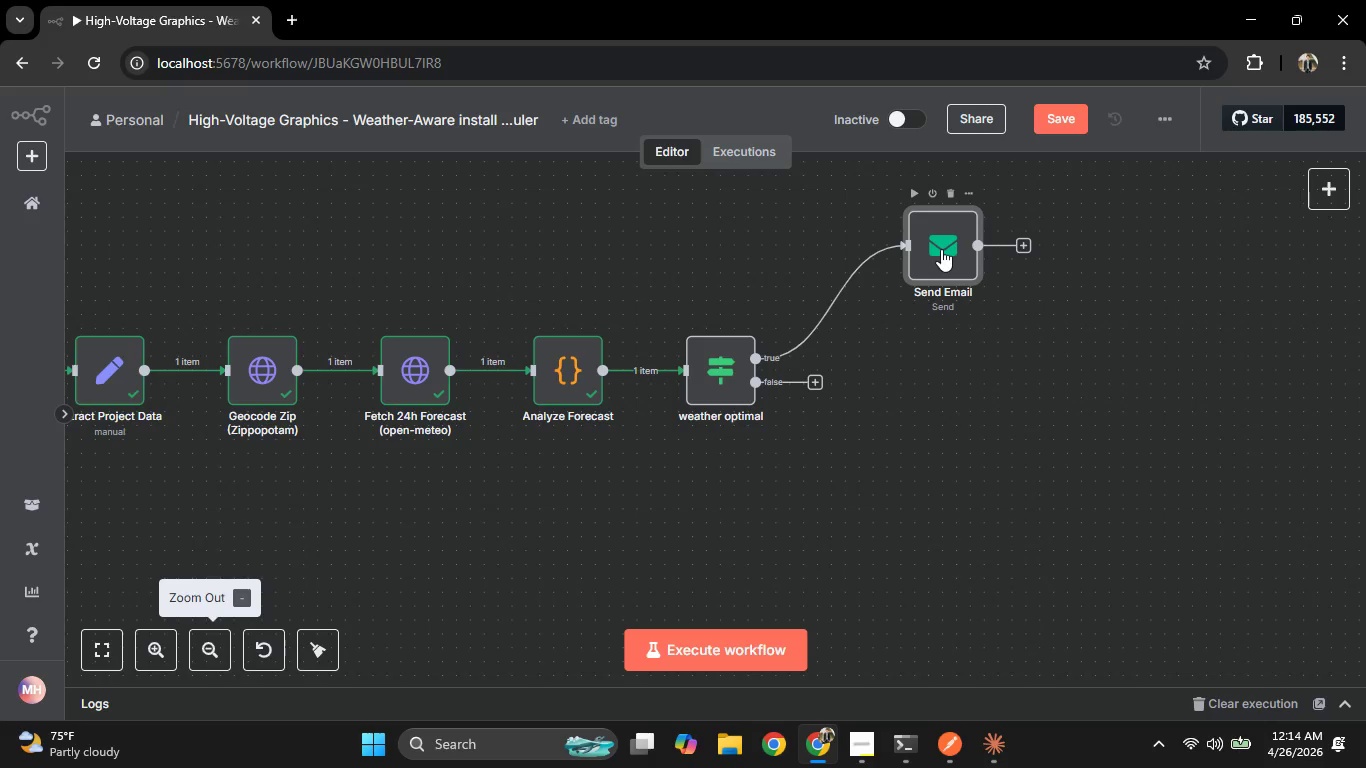 
double_click([941, 249])
 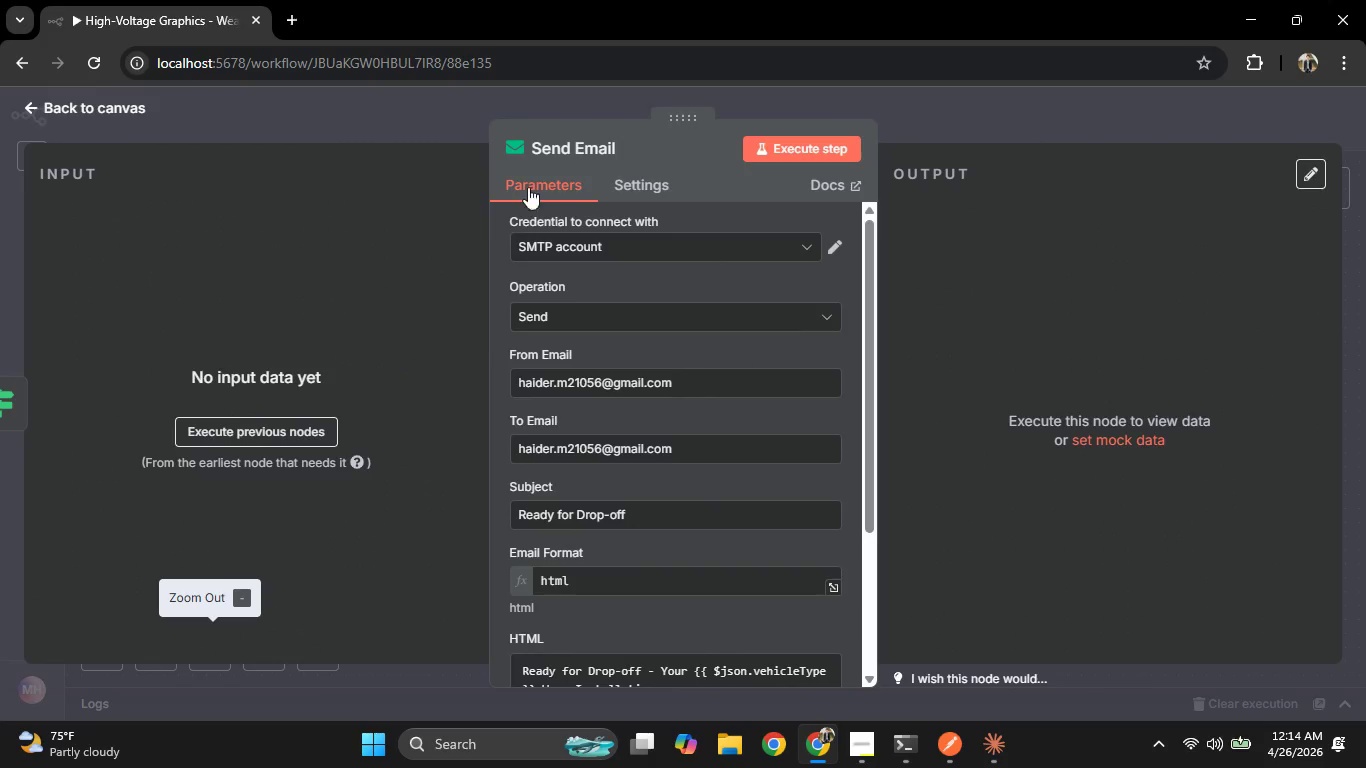 
left_click([584, 151])
 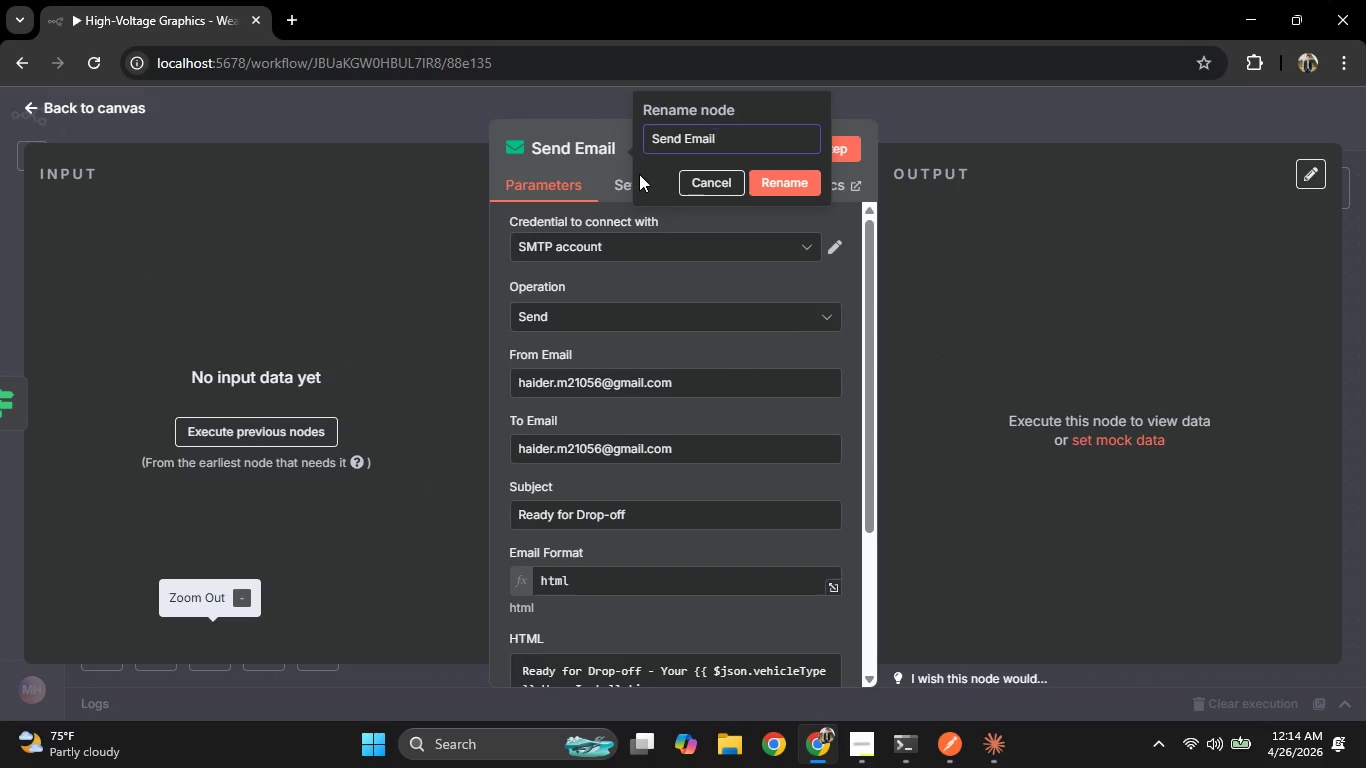 
key(Control+A)
 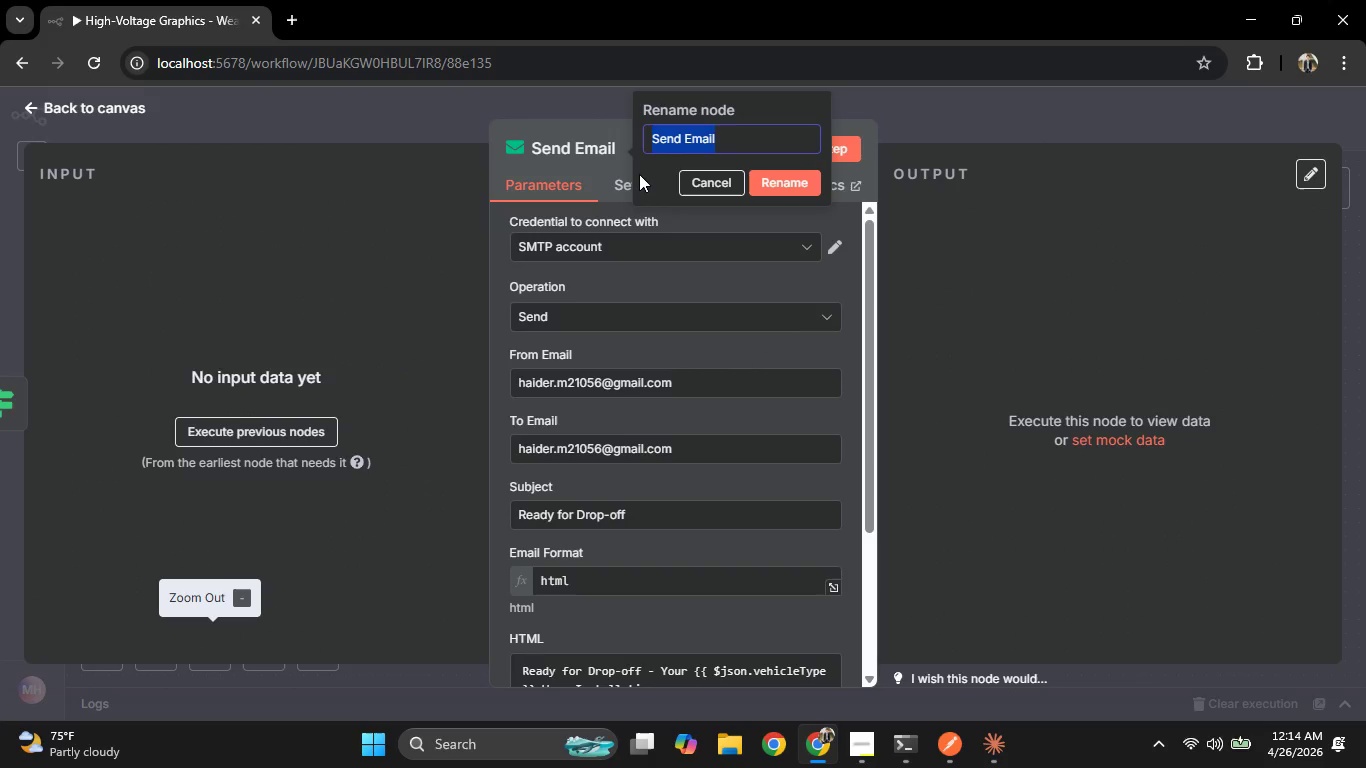 
type(Email Client _)
key(Backspace)
type(- Ready fpr)
key(Backspace)
key(Backspace)
type(or Drop )
key(Backspace)
key(Backspace)
key(Backspace)
key(Backspace)
type(rop-p)
key(Backspace)
type(off)
 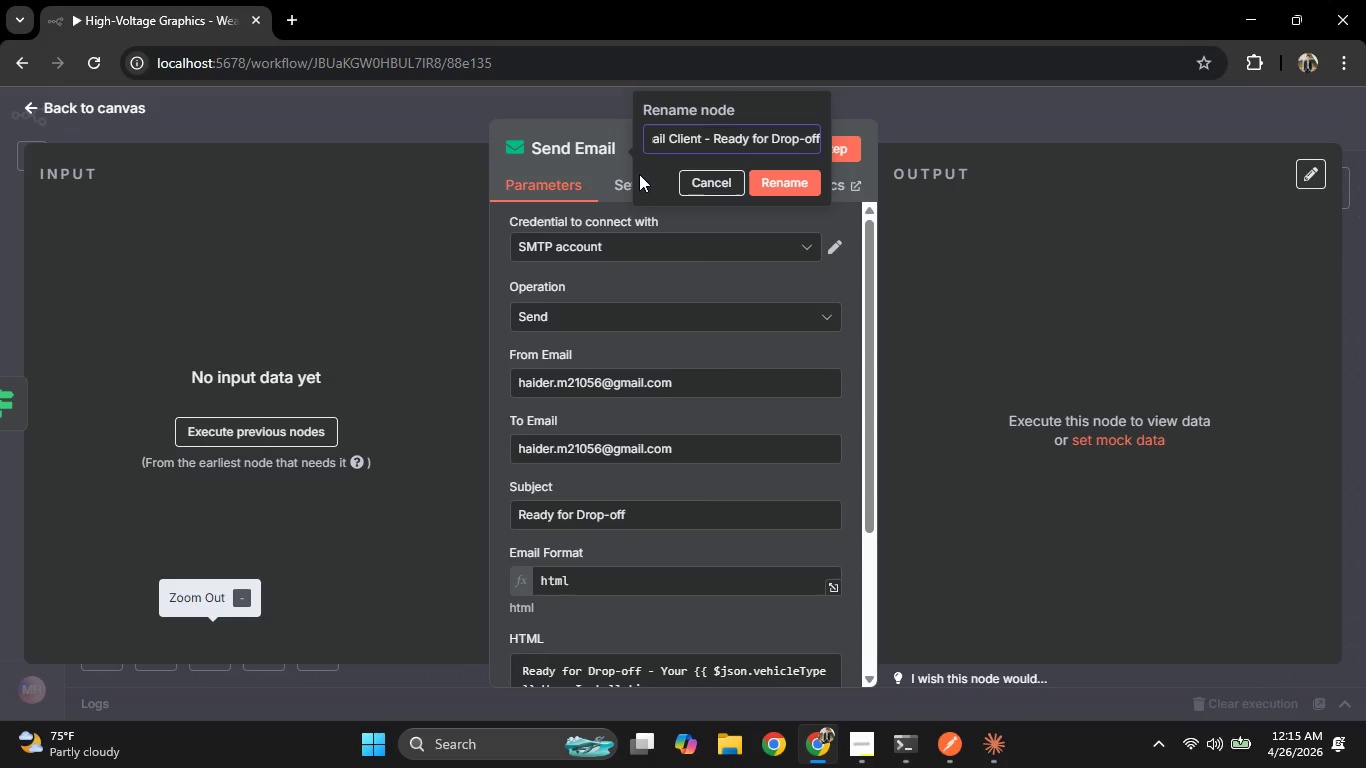 
left_click([798, 181])
 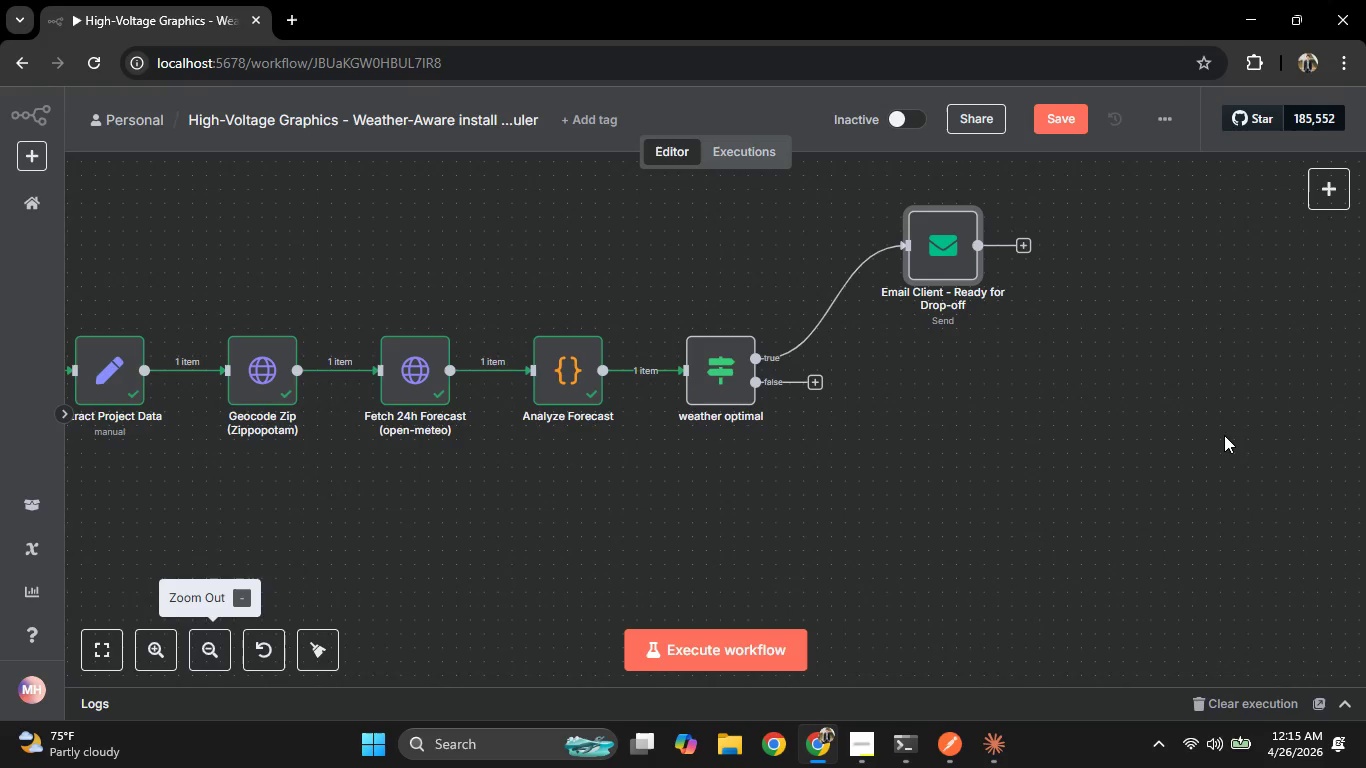 
wait(7.06)
 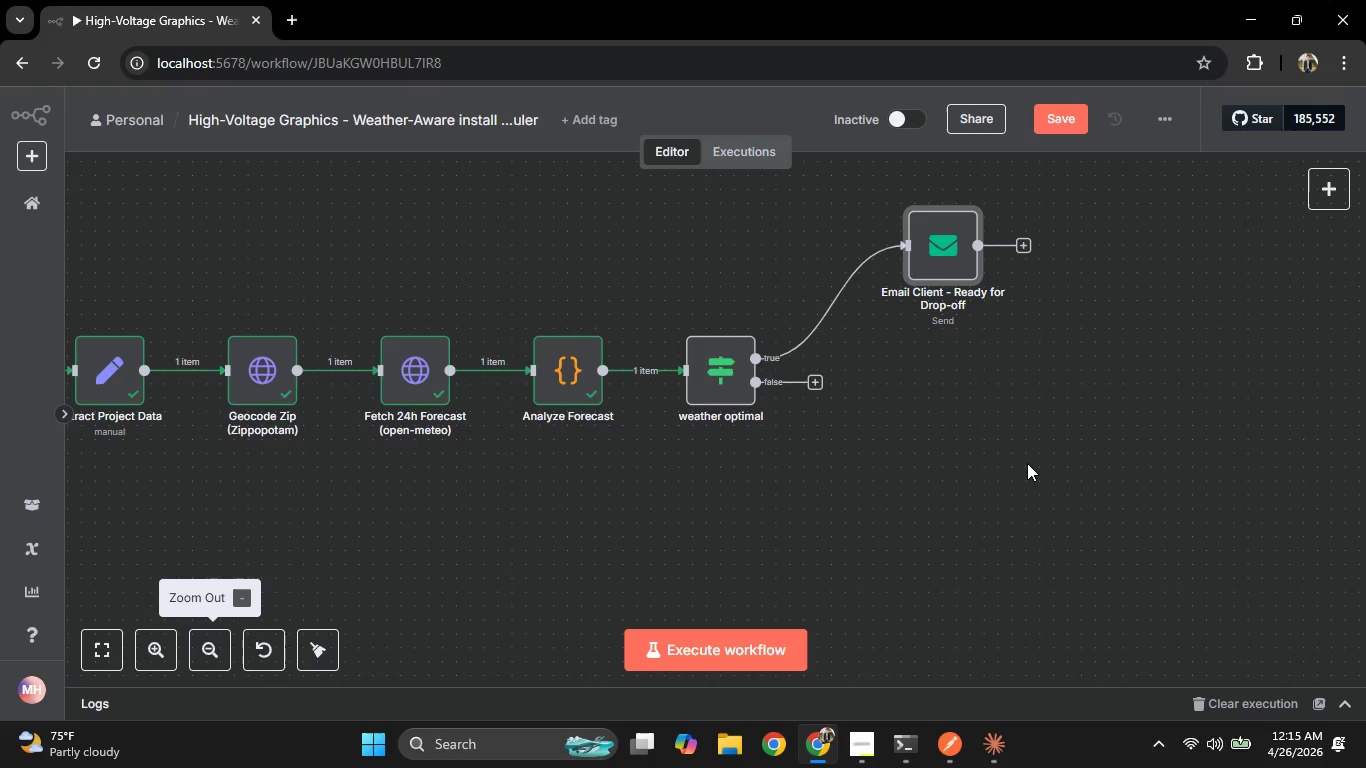 
left_click([1026, 245])
 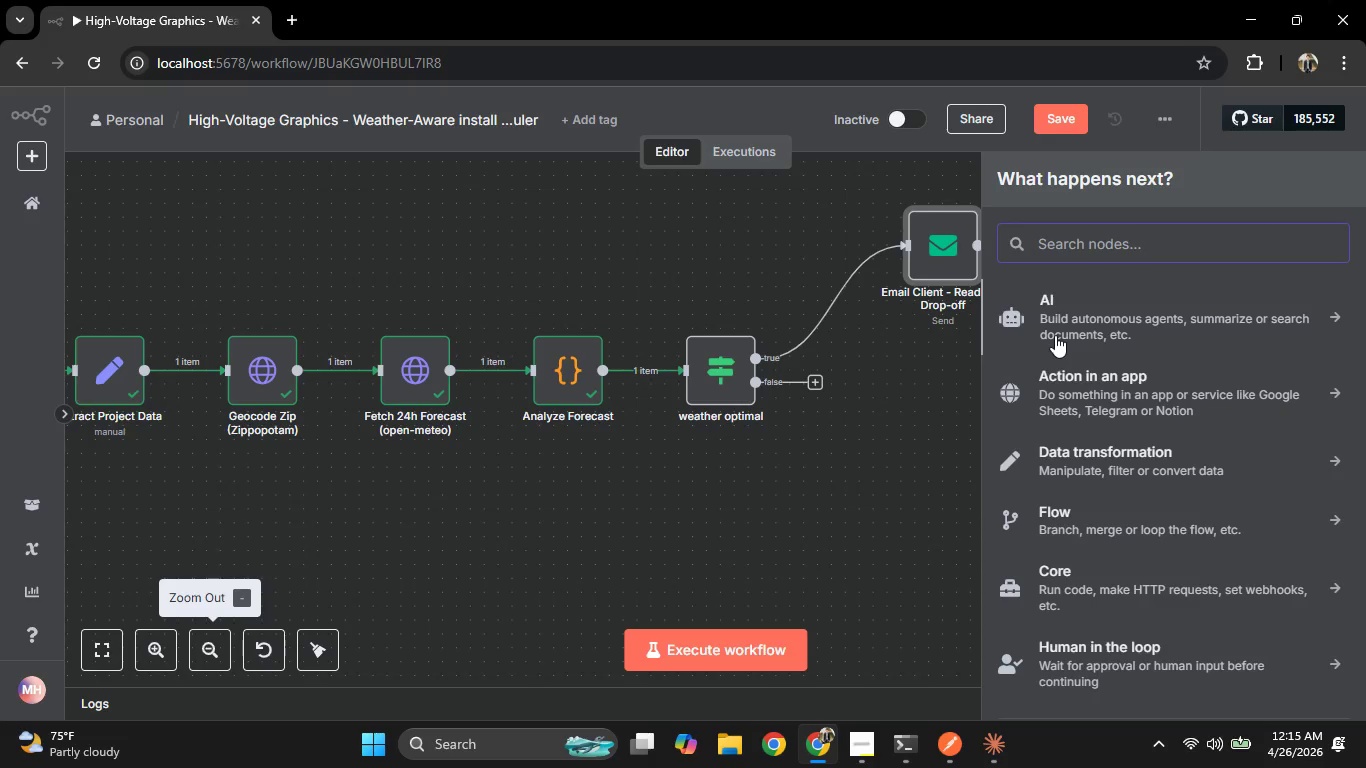 
type(sla)
 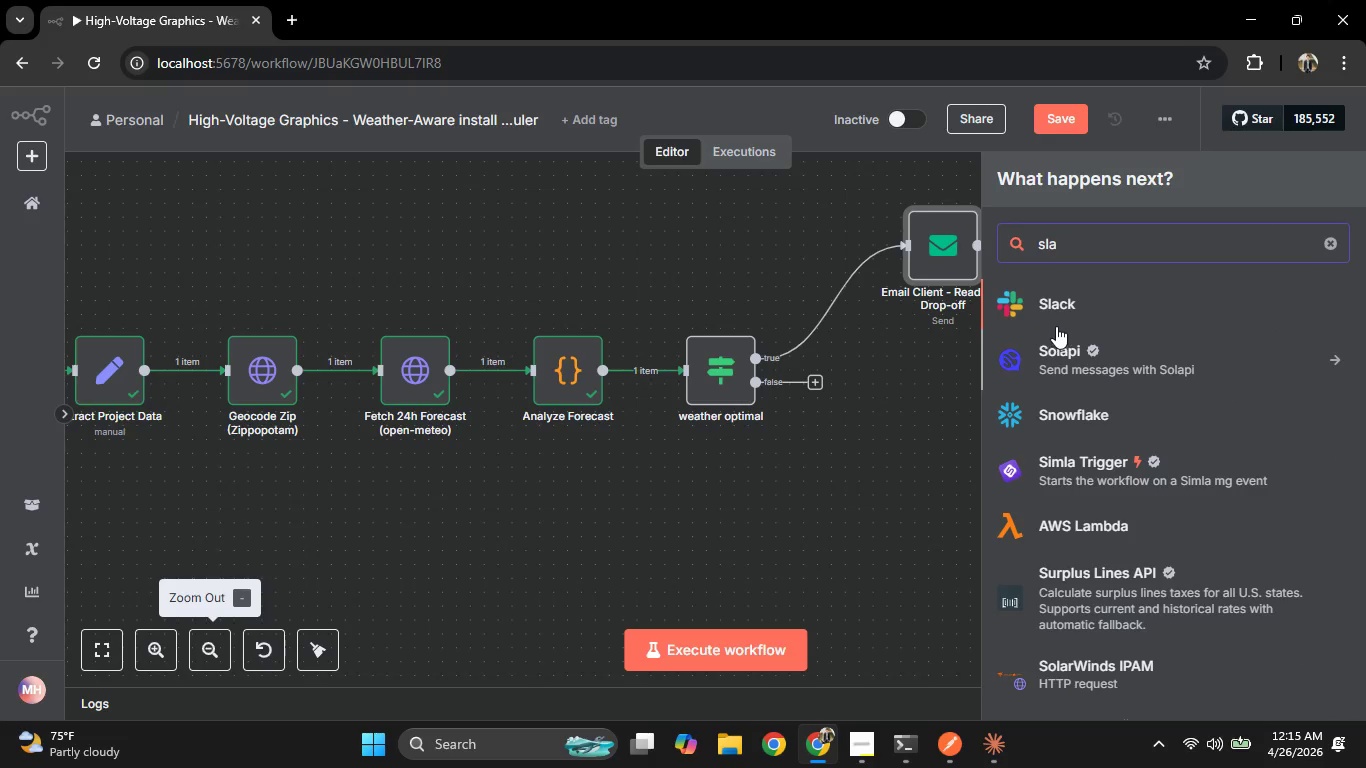 
left_click([1053, 308])
 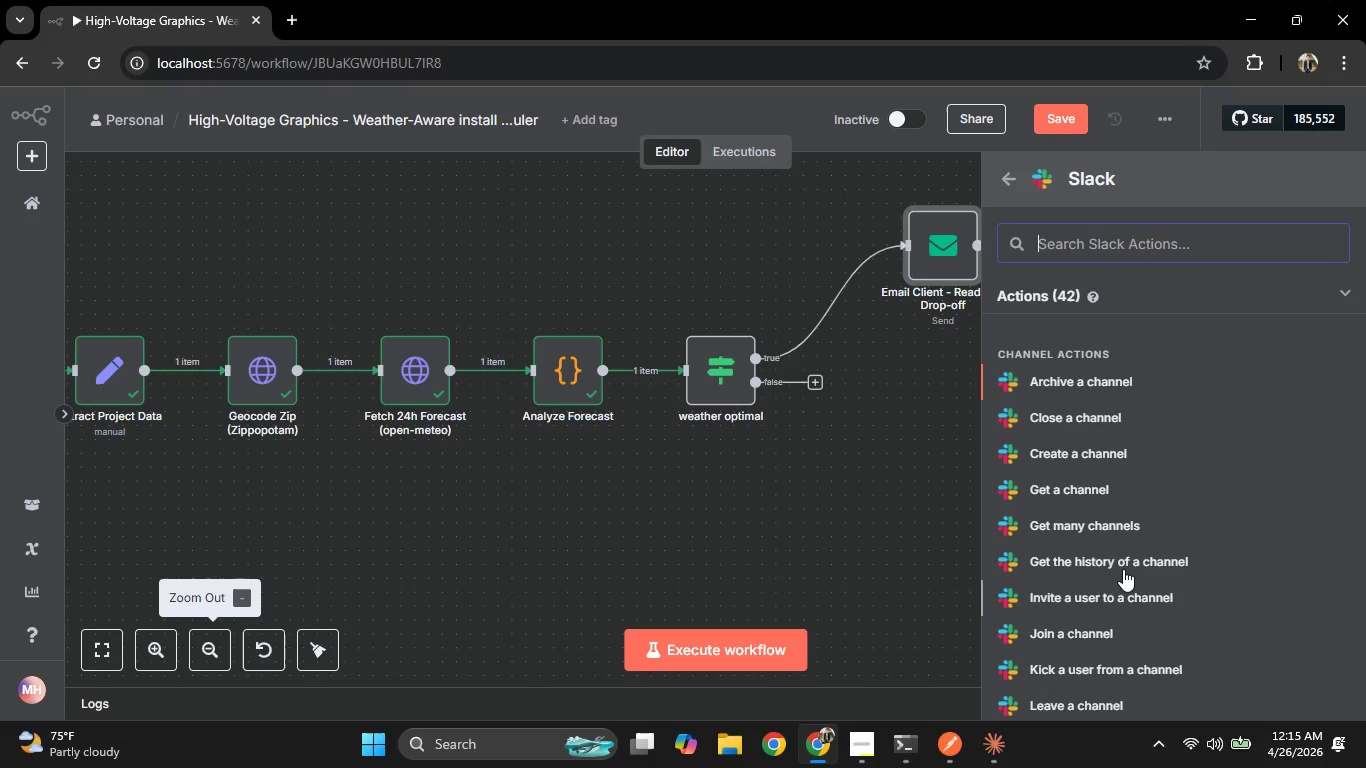 
scroll: coordinate [1127, 449], scroll_direction: down, amount: 2.0
 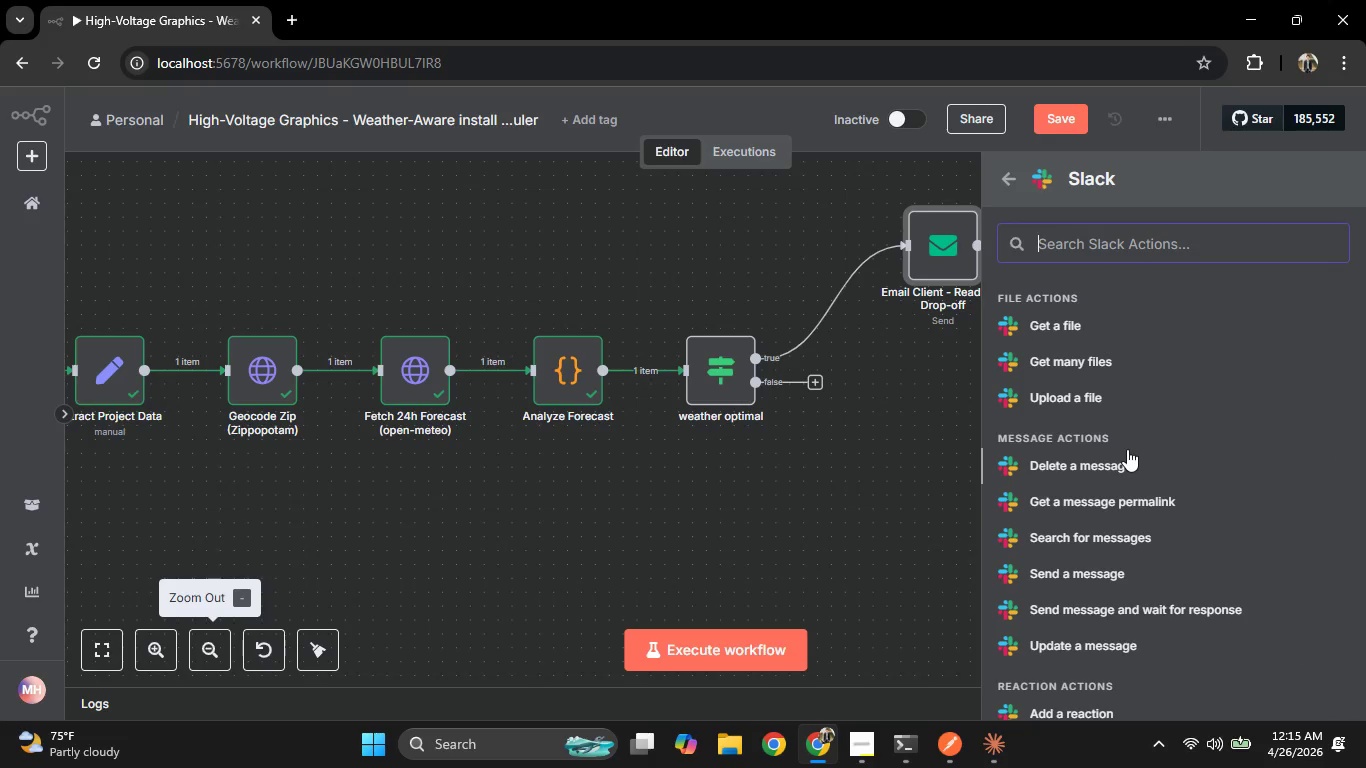 
left_click([1088, 476])
 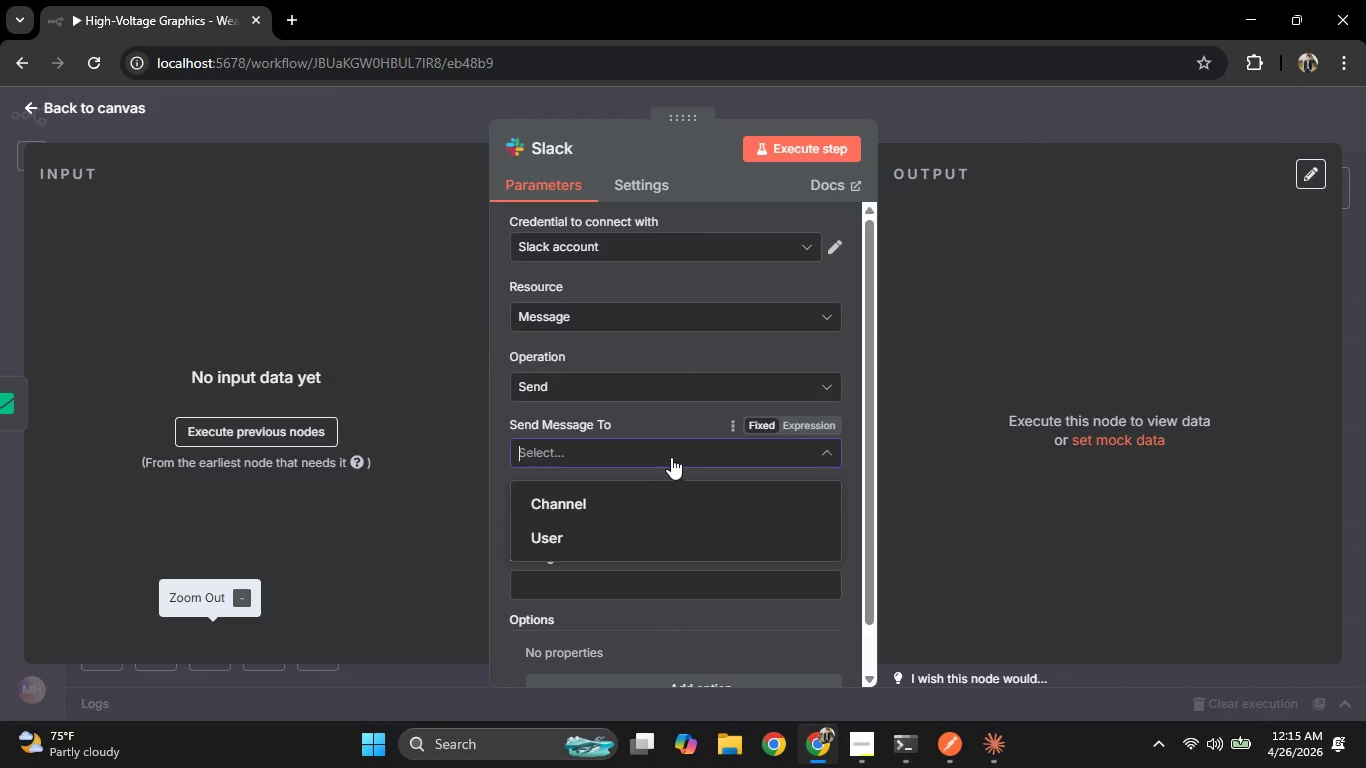 
left_click([664, 503])
 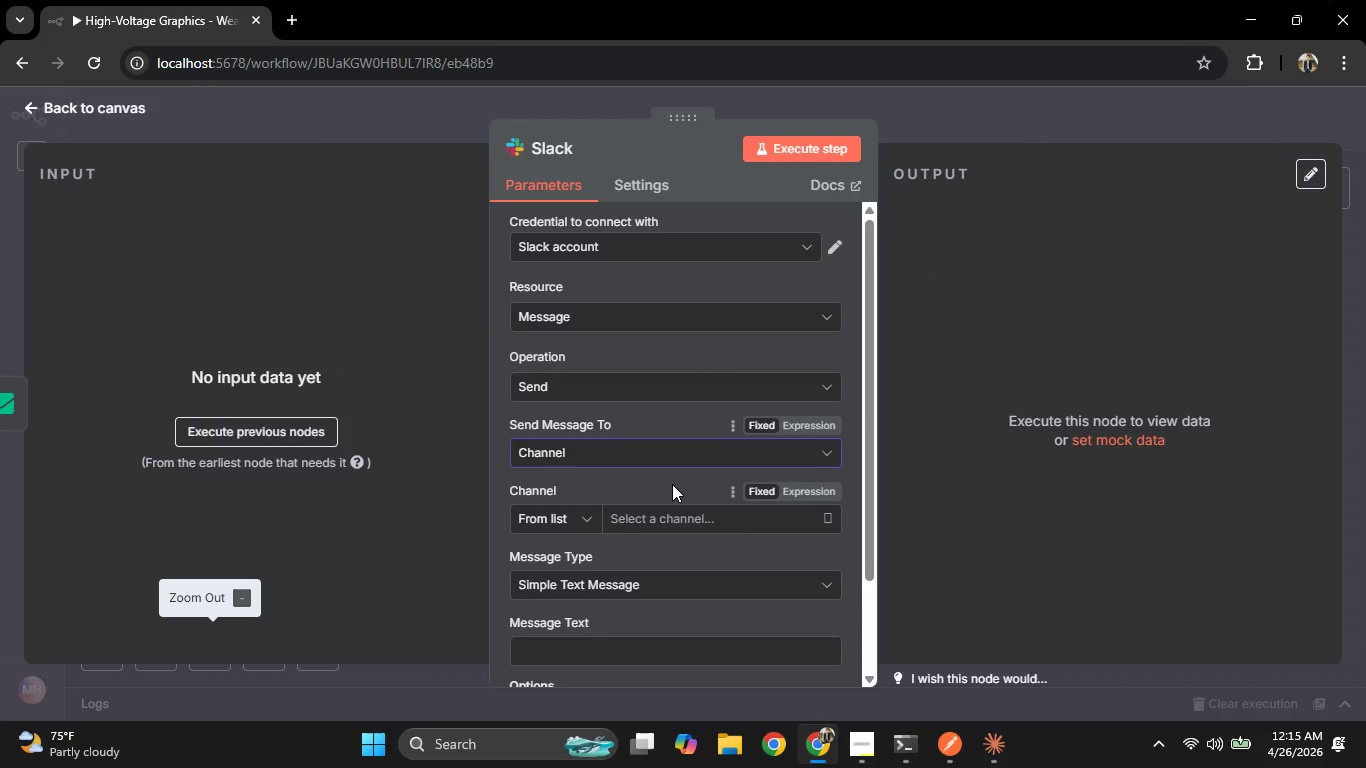 
scroll: coordinate [672, 486], scroll_direction: down, amount: 1.0
 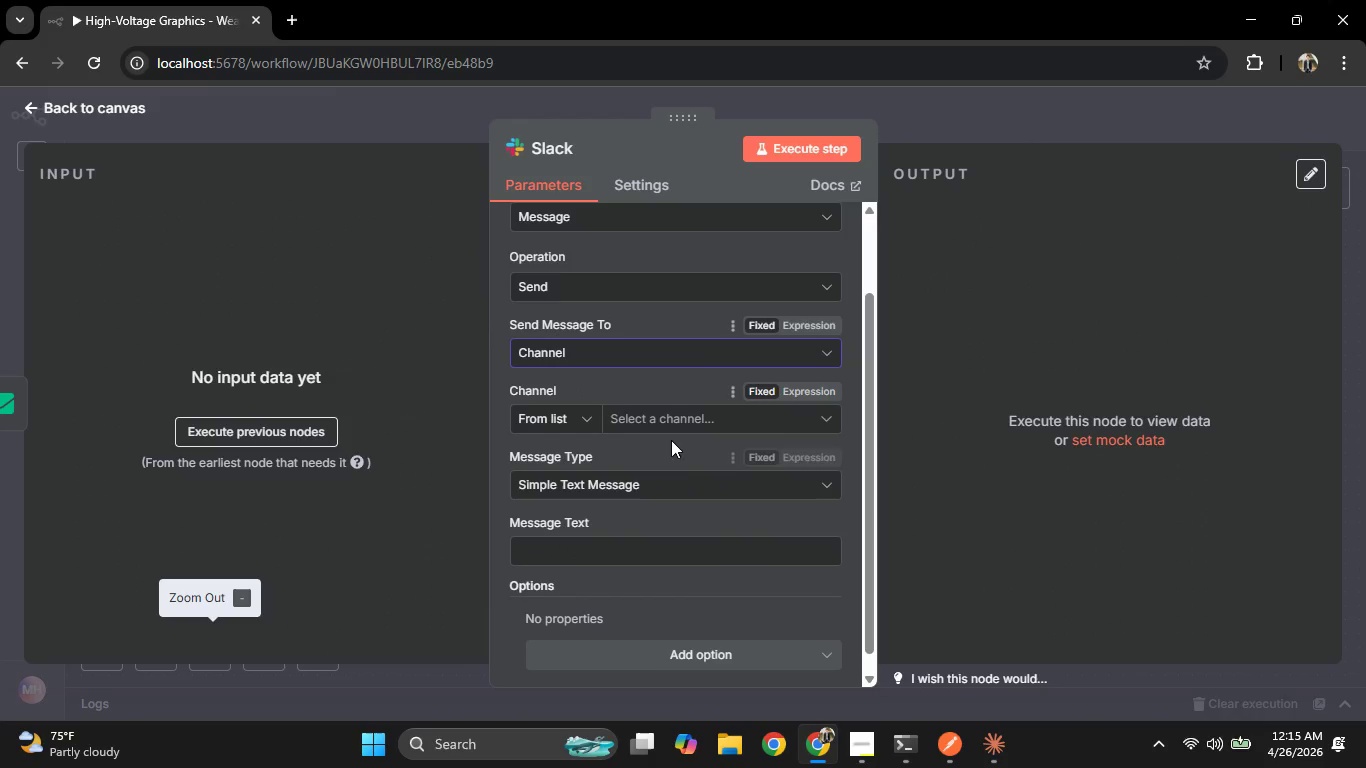 
left_click([669, 420])
 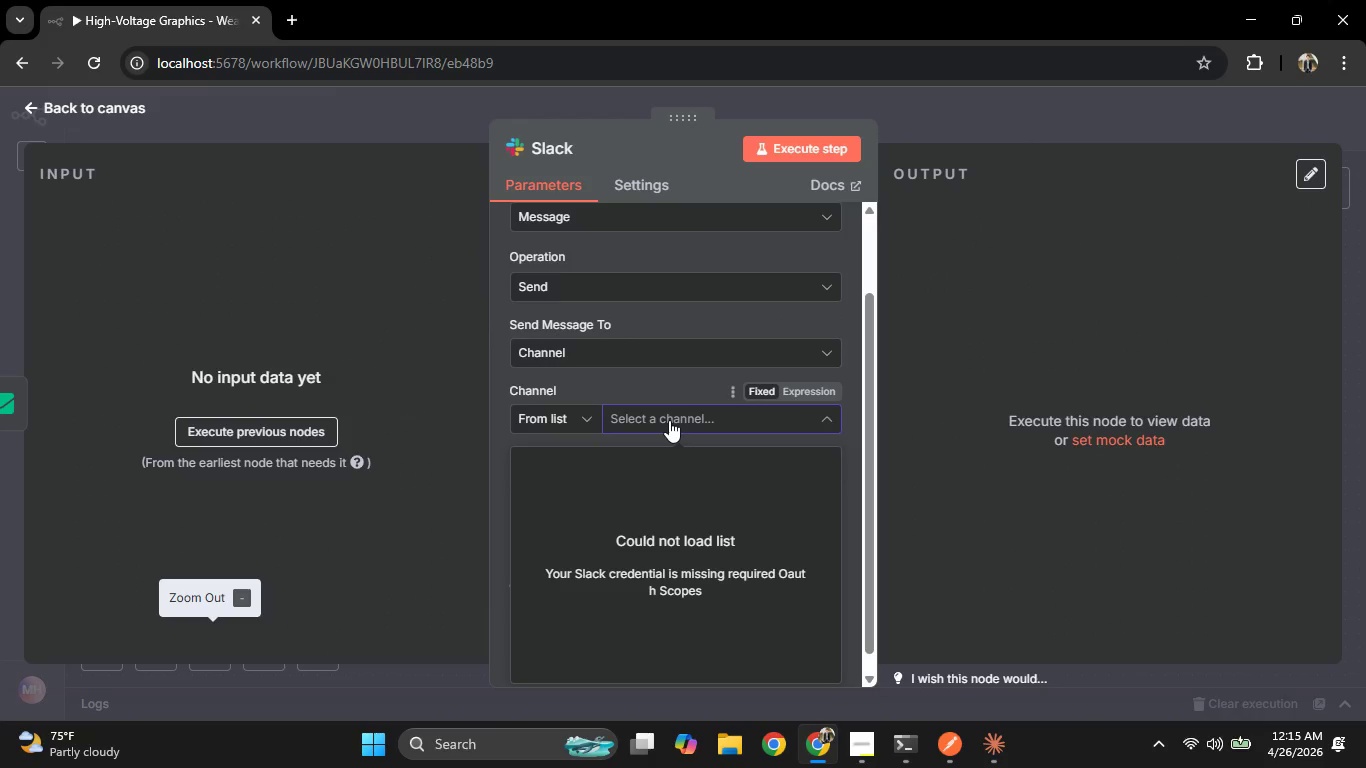 
left_click([669, 420])
 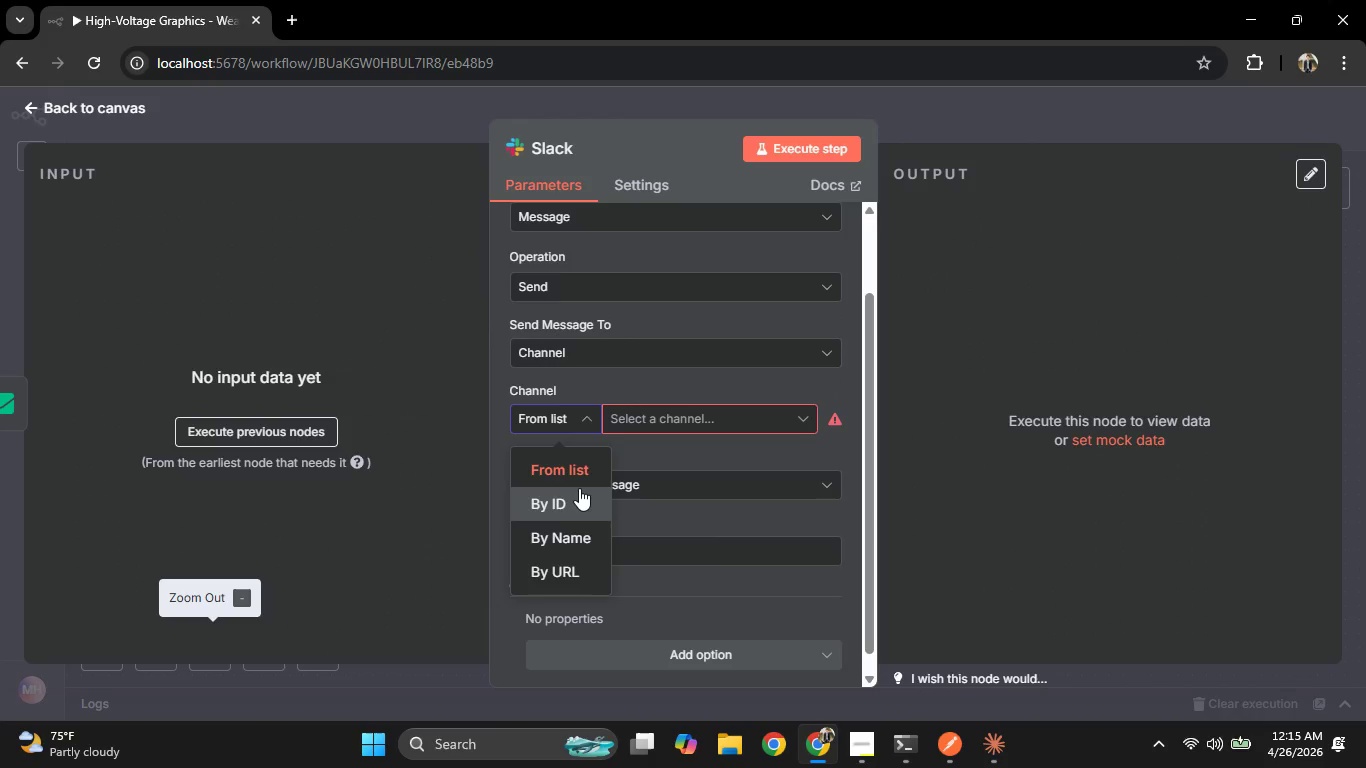 
double_click([681, 417])
 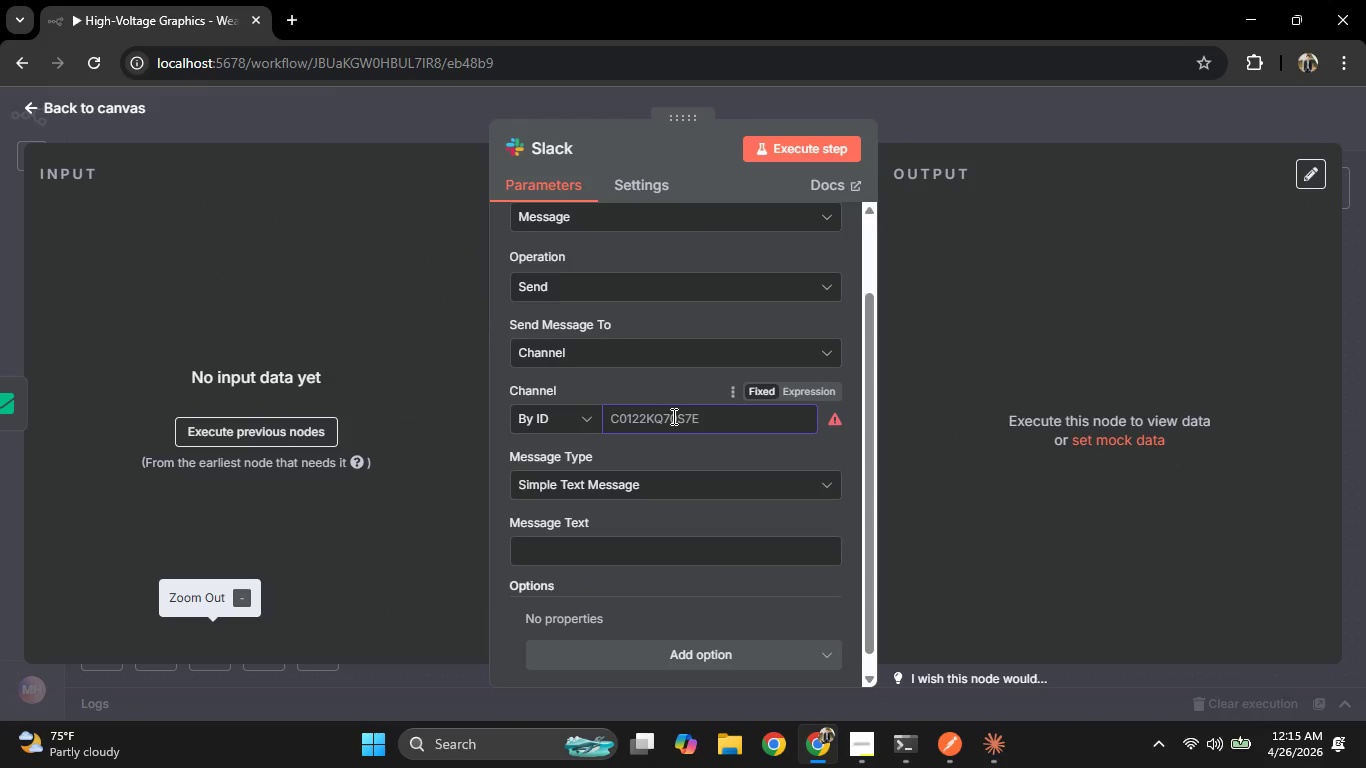 
key(Shift+3)
 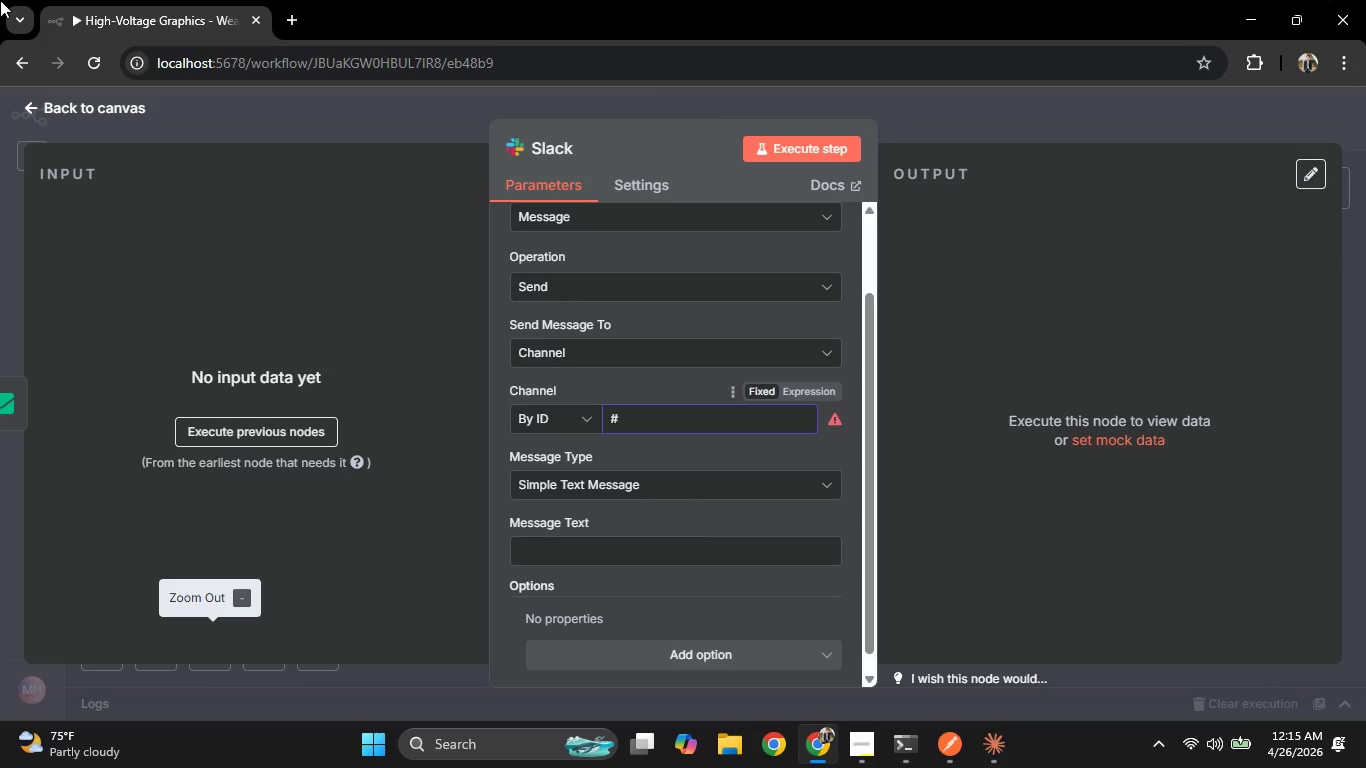 
left_click([300, 12])
 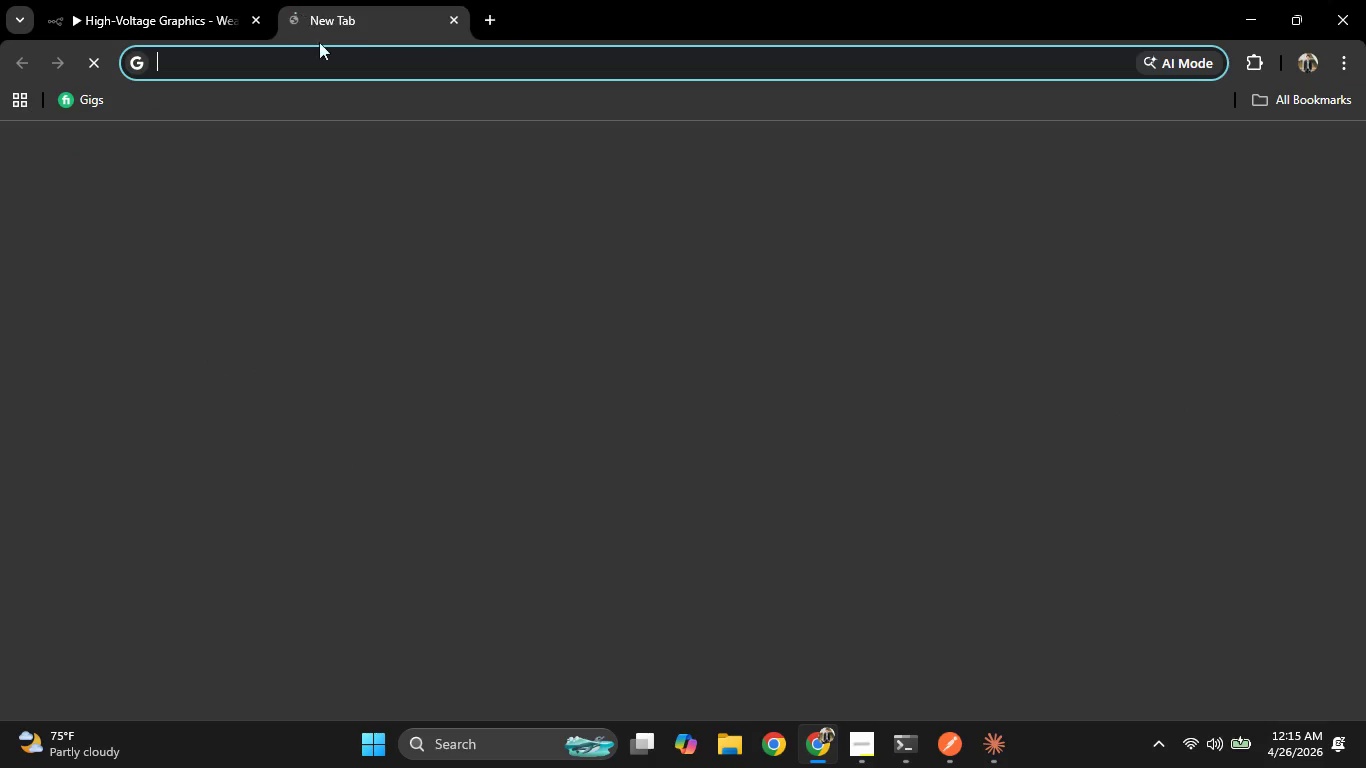 
key(S)
 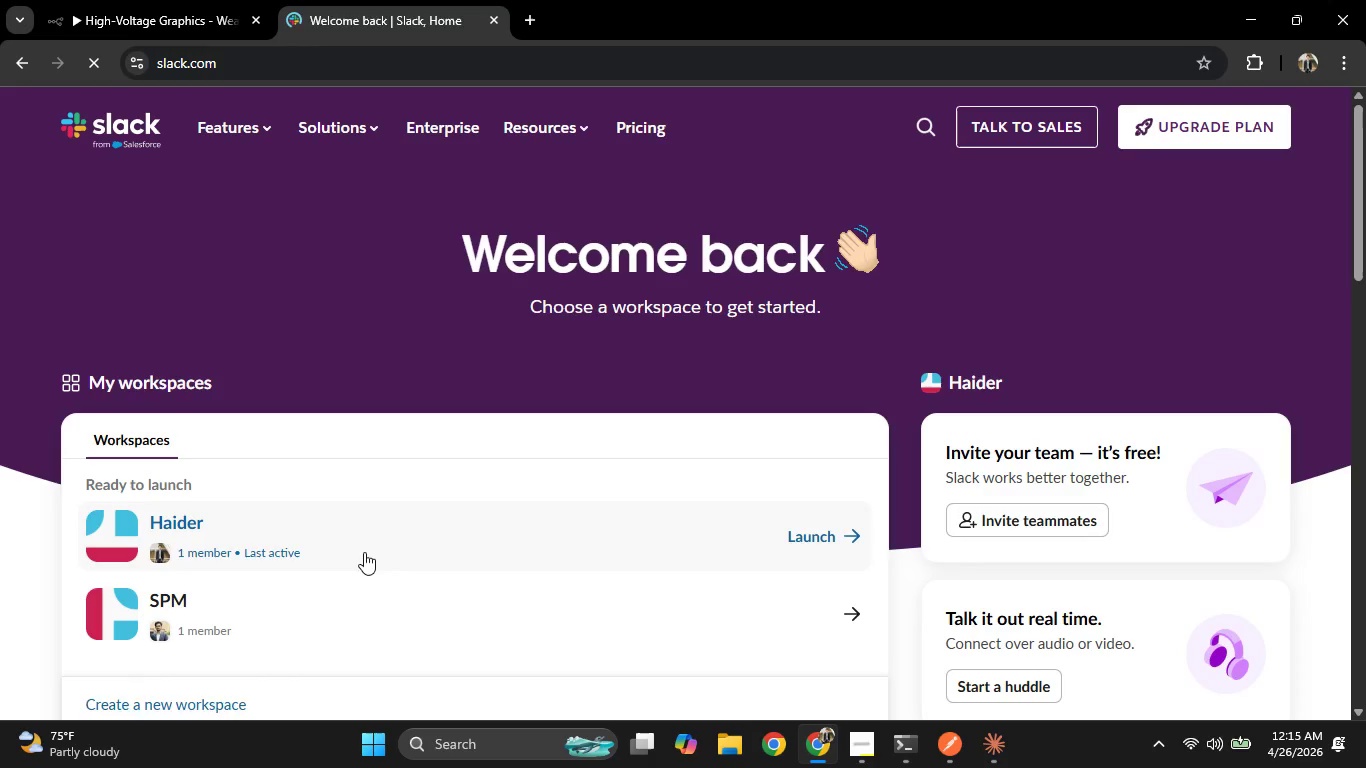 
wait(6.27)
 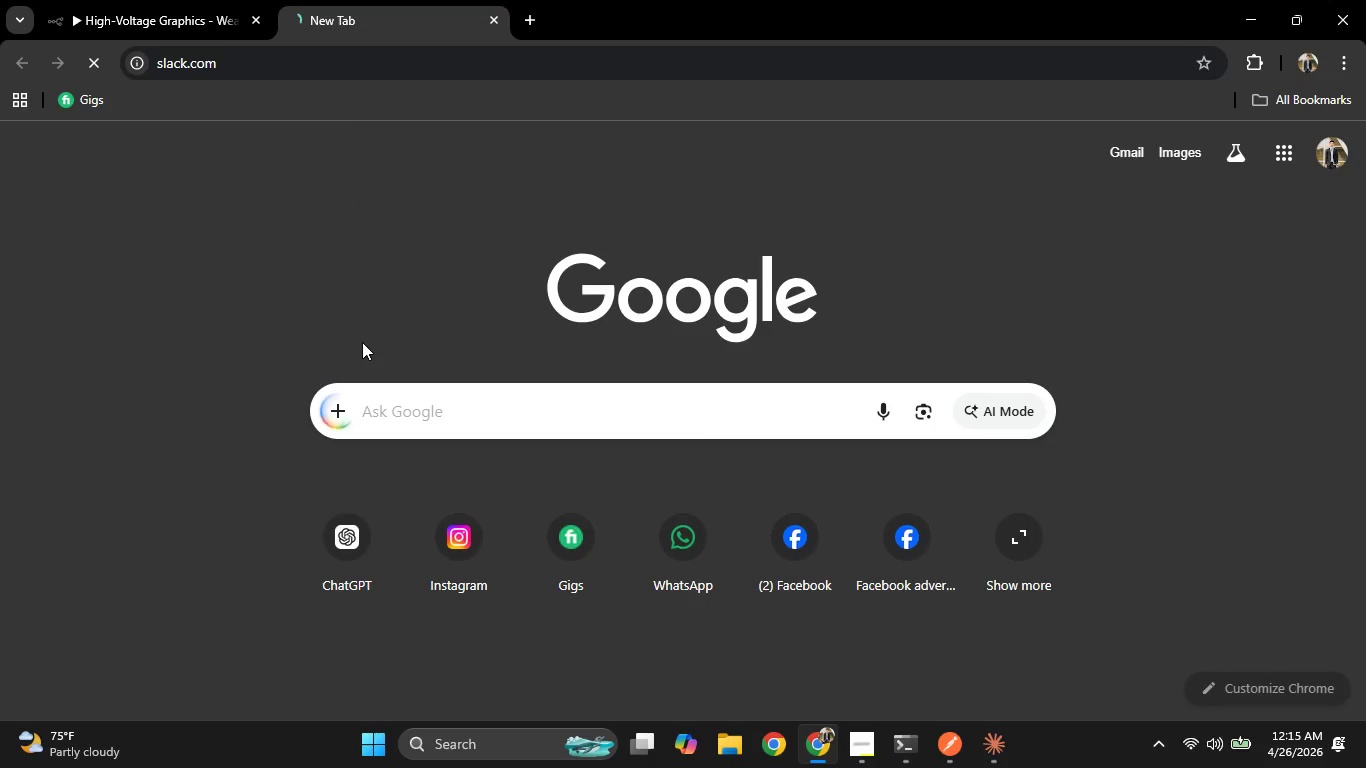 
left_click([487, 20])
 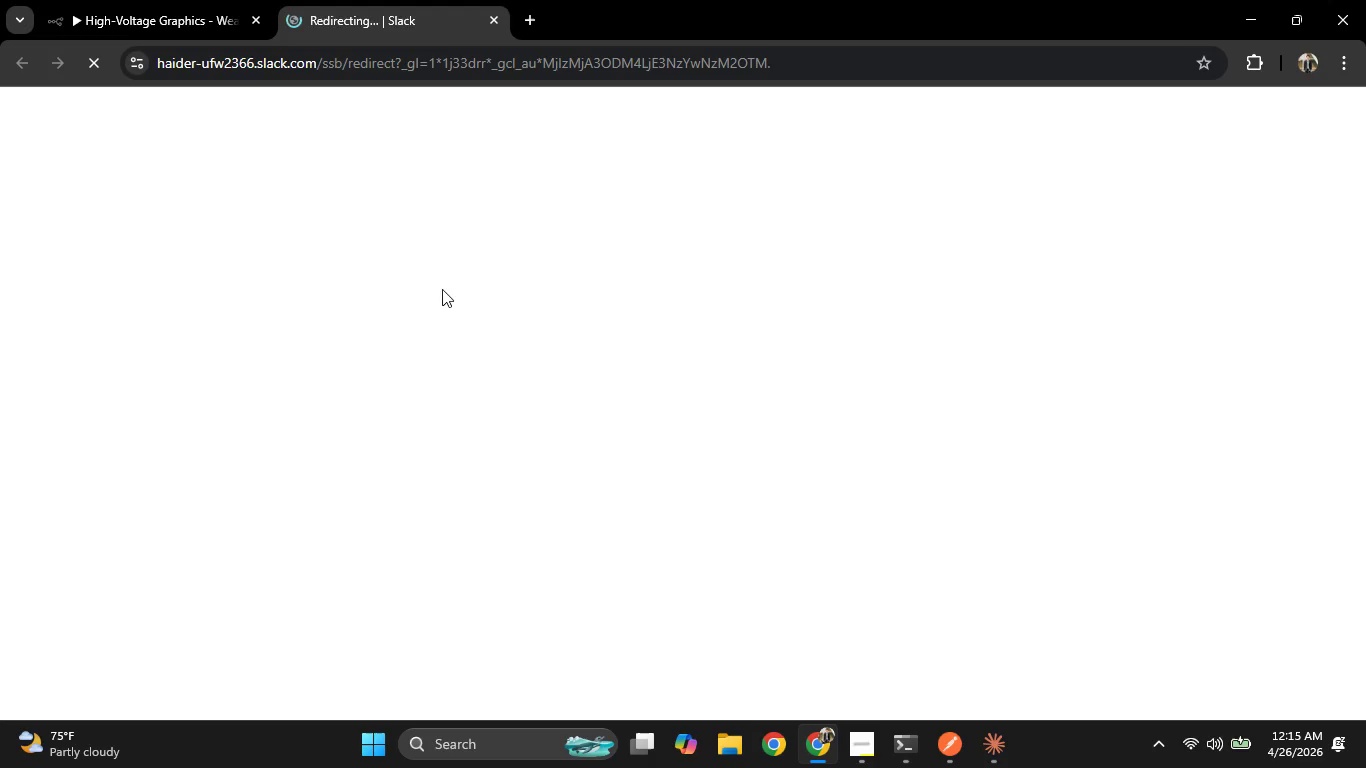 
left_click([80, 0])
 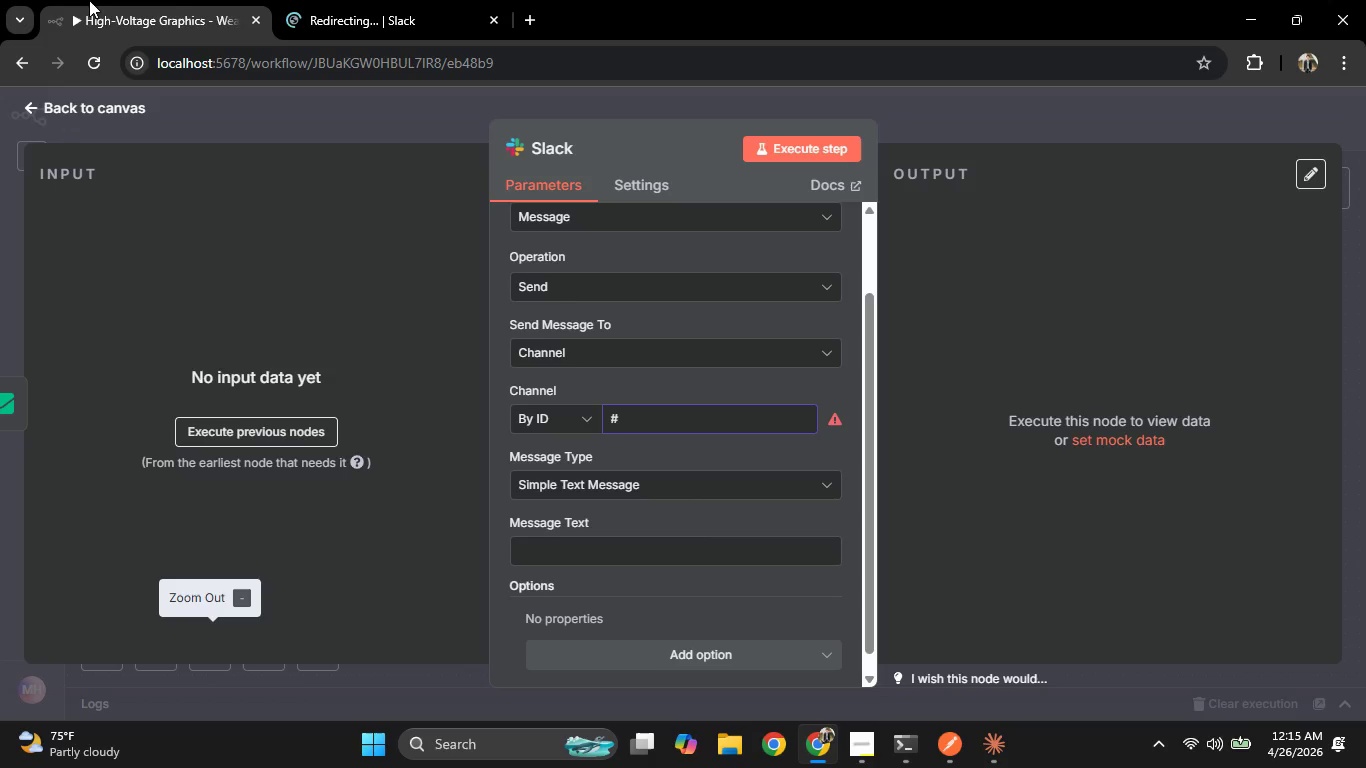 
left_click([333, 0])
 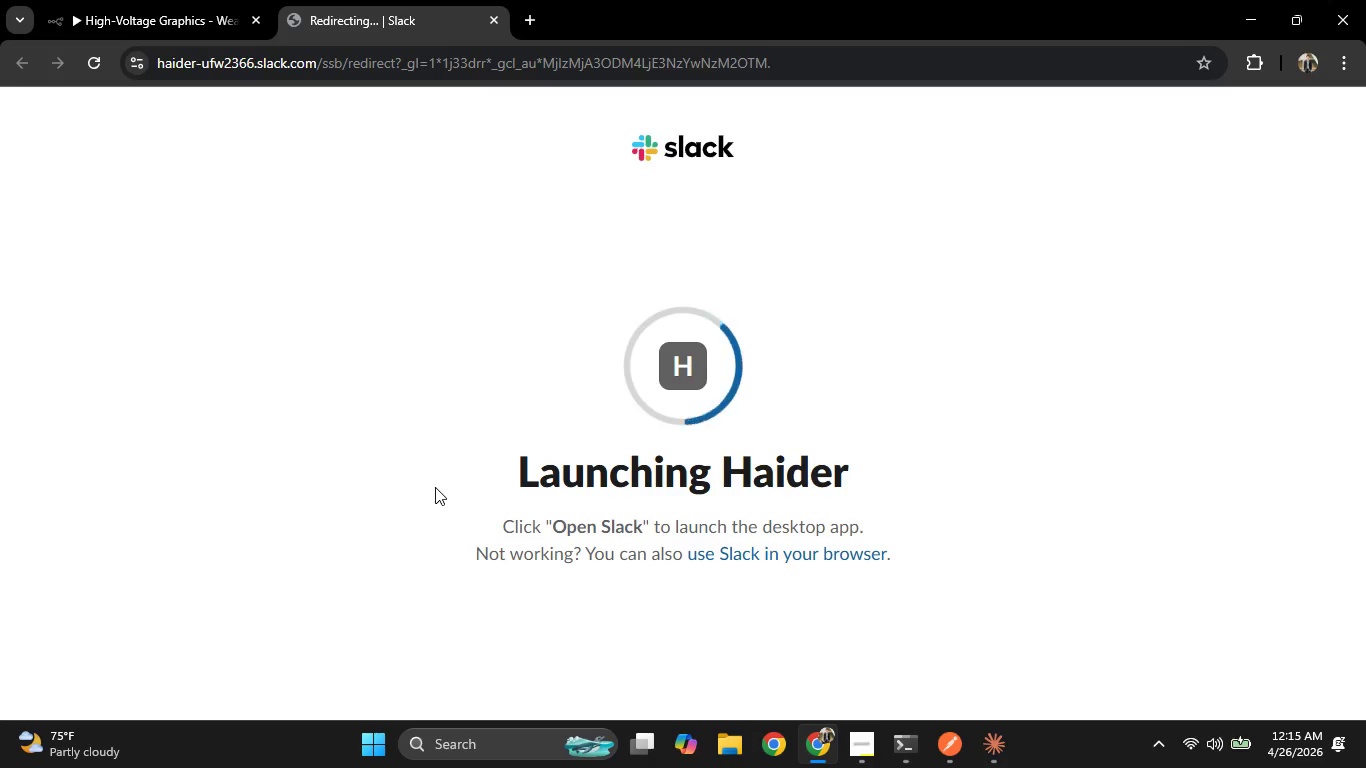 
wait(5.62)
 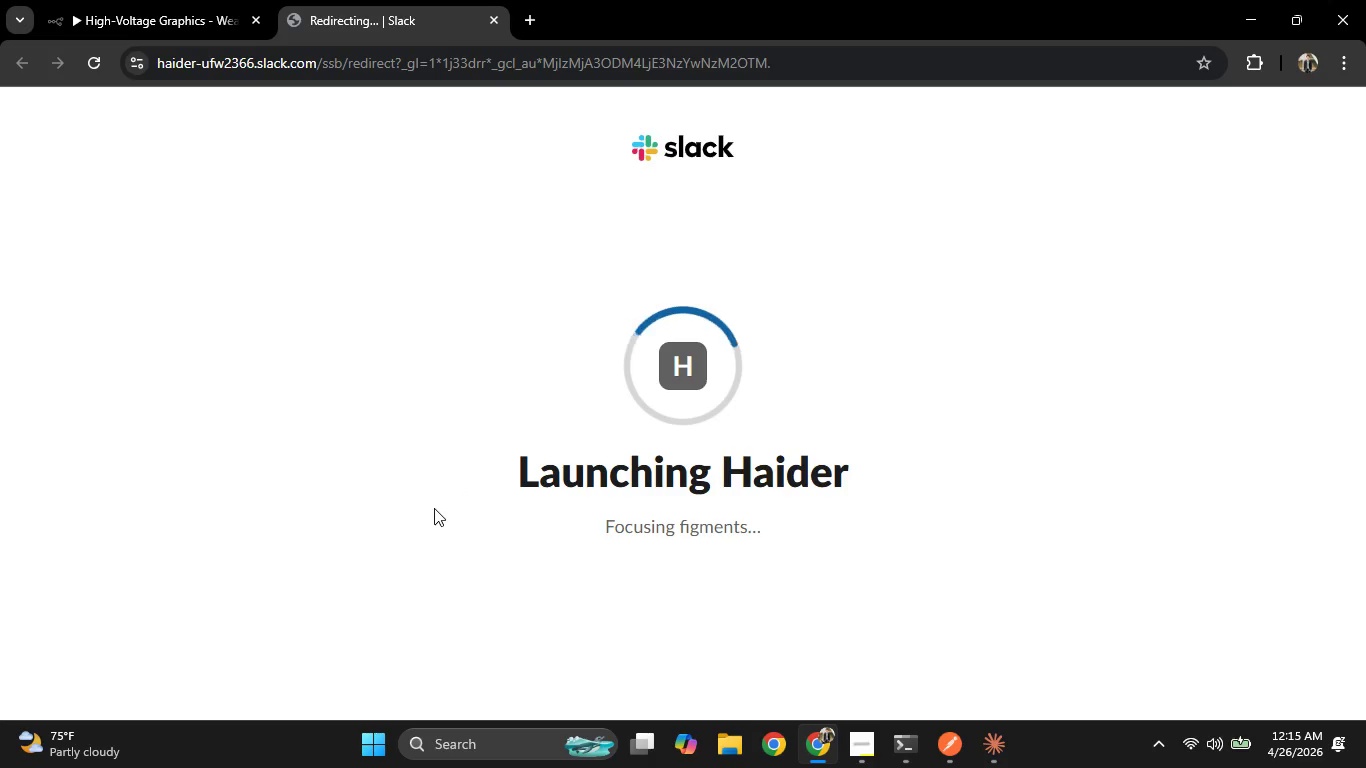 
left_click([807, 542])
 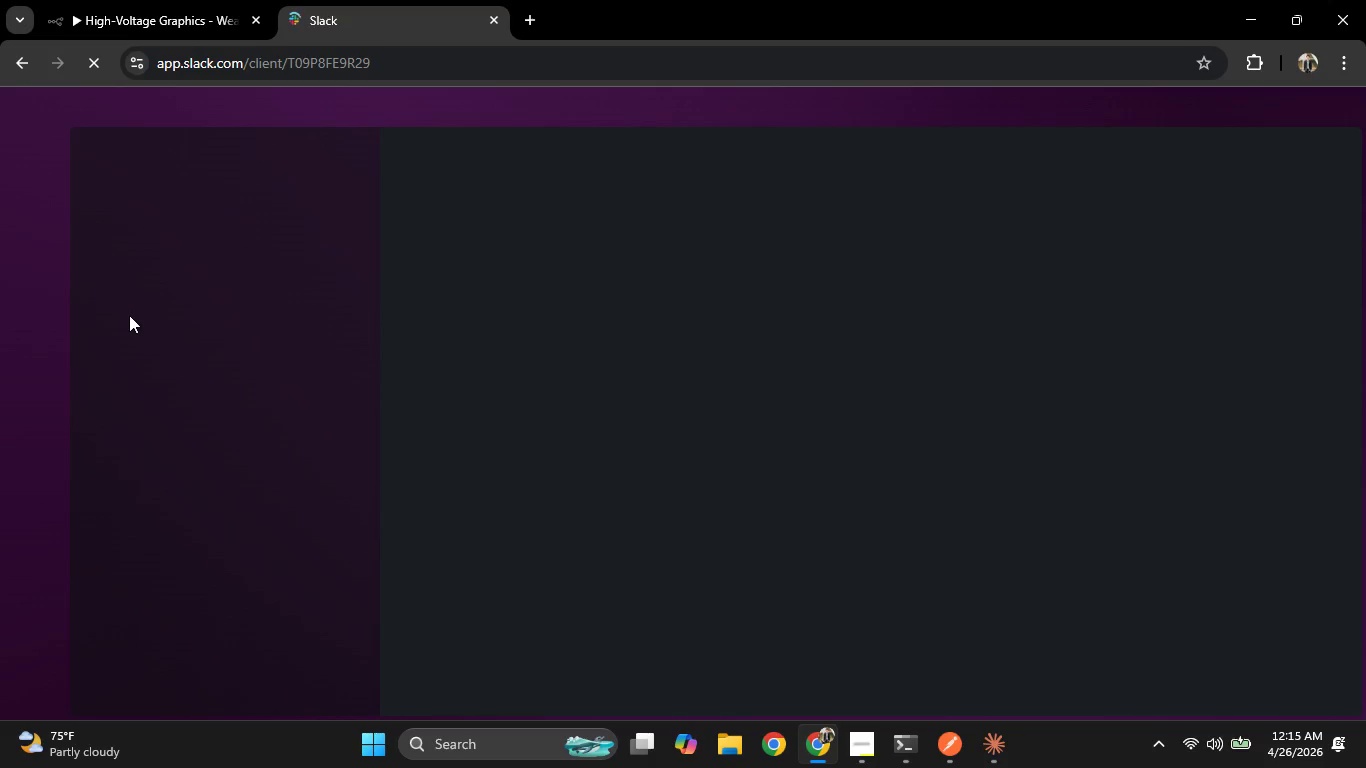 
wait(5.86)
 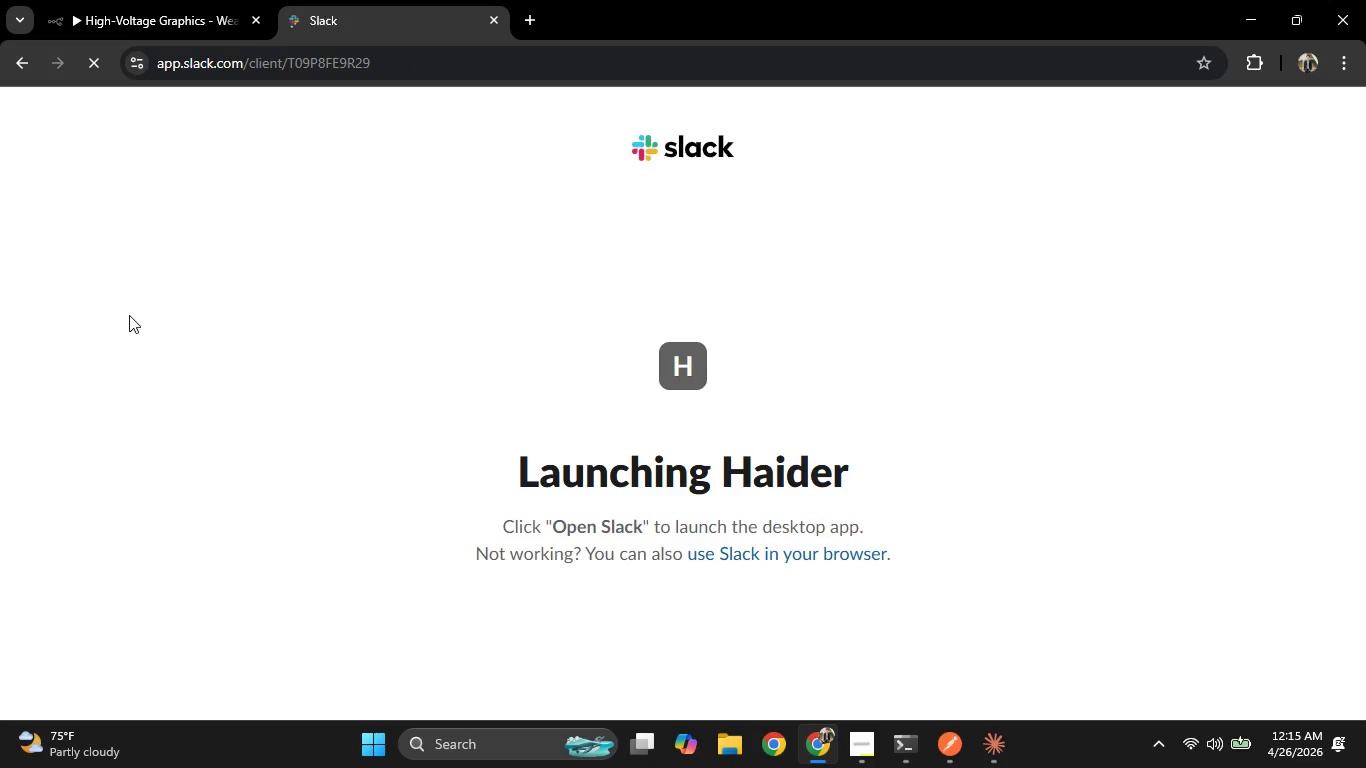 
double_click([376, 0])
 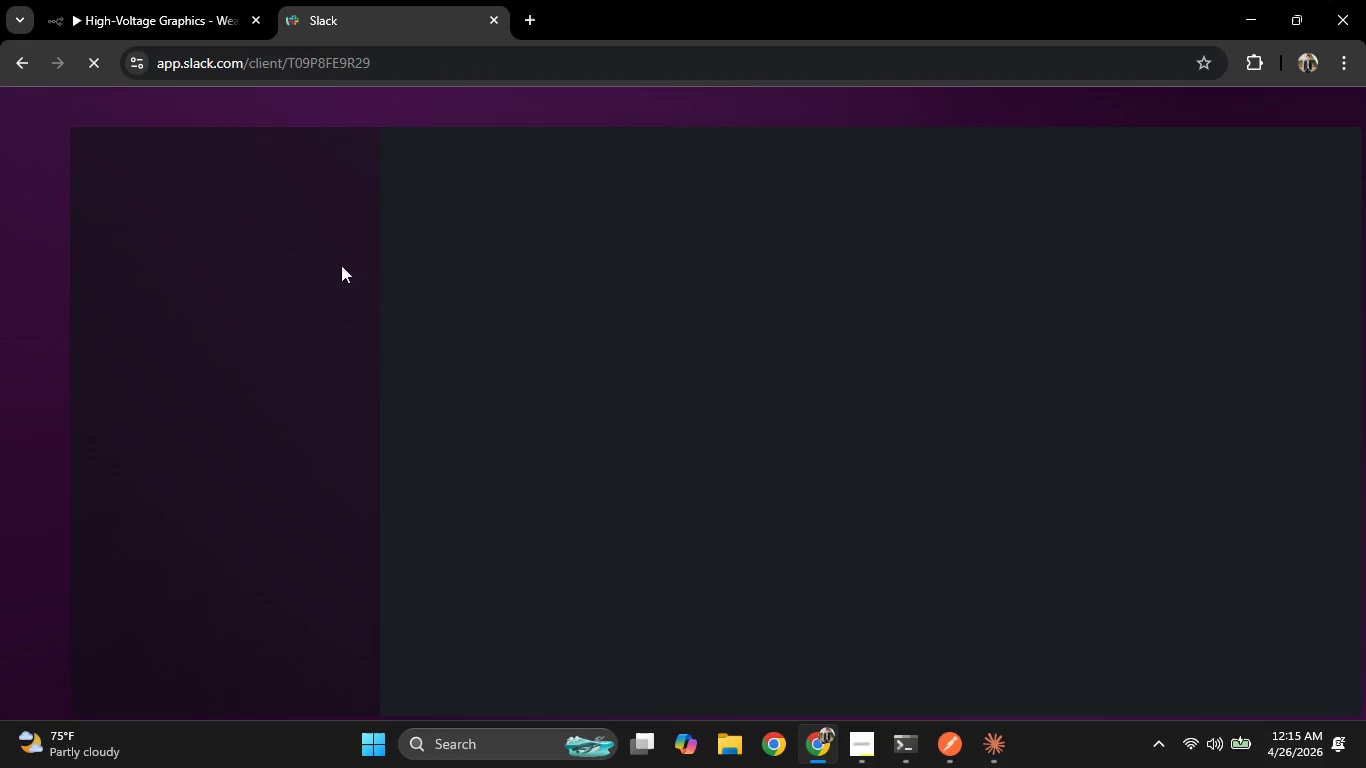 
mouse_move([324, 234])
 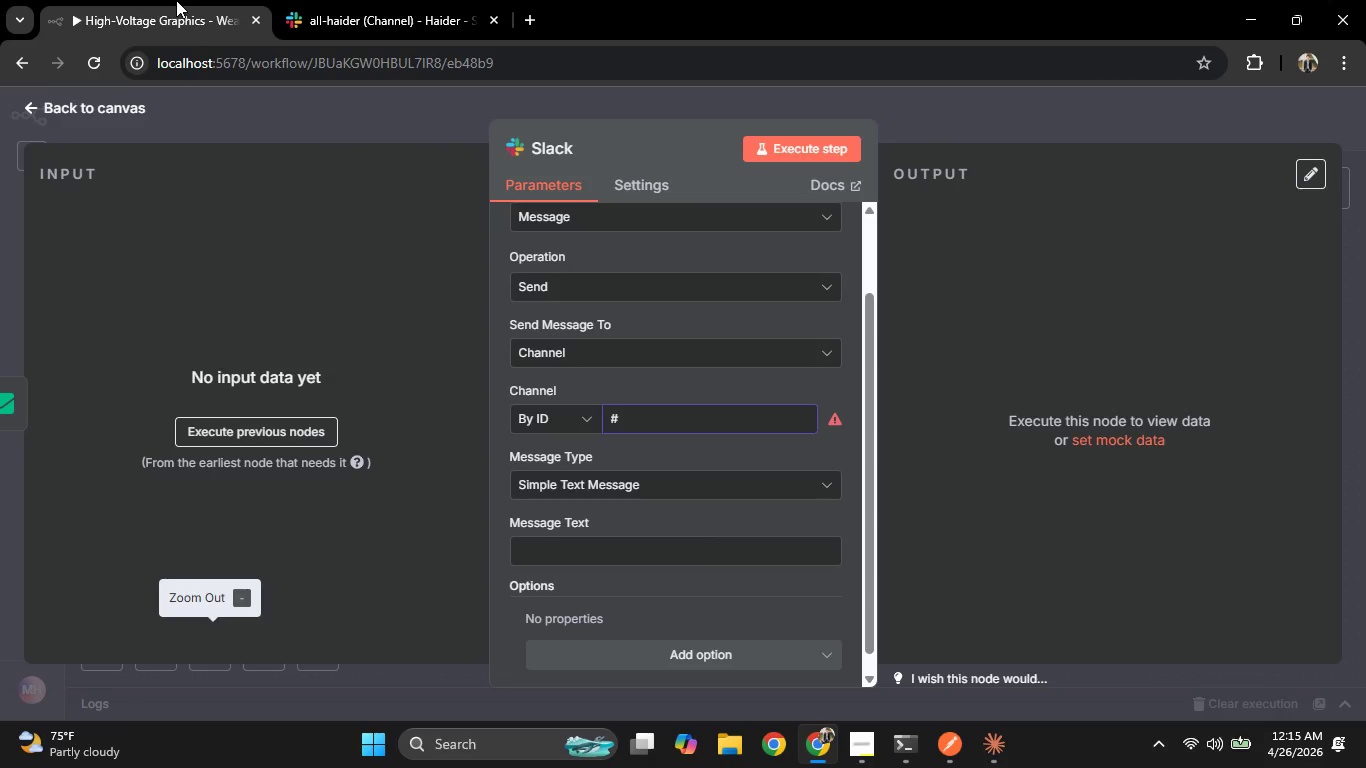 
type(all-haider)
 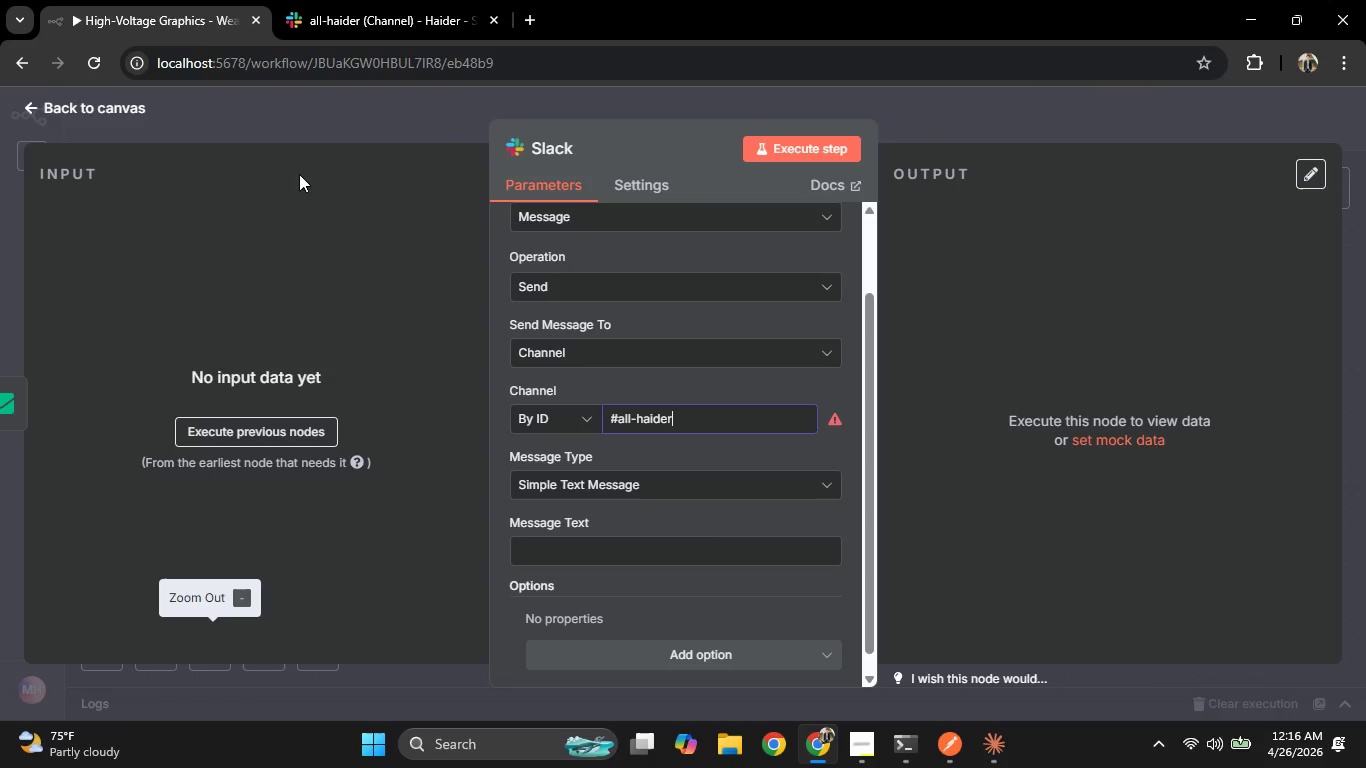 
scroll: coordinate [706, 493], scroll_direction: down, amount: 3.0
 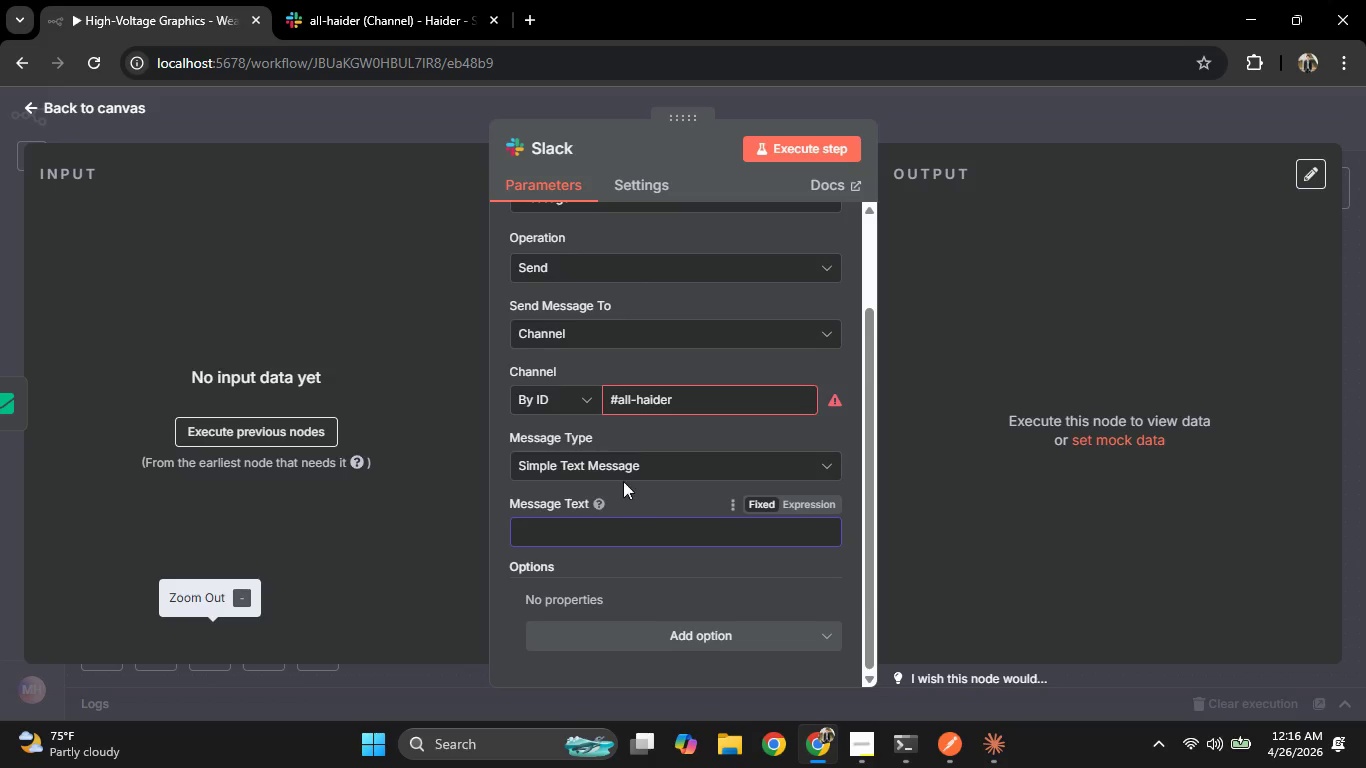 
wait(7.17)
 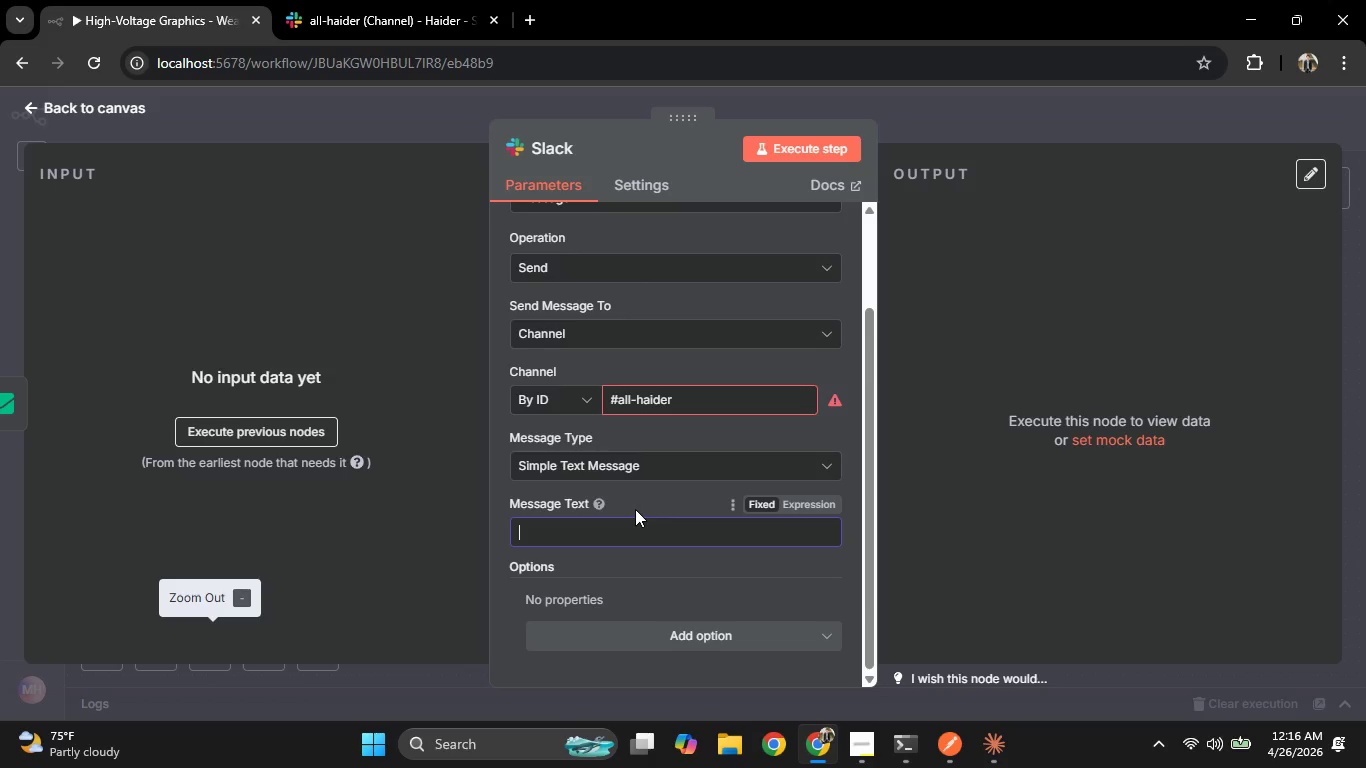 
type(Inst)
 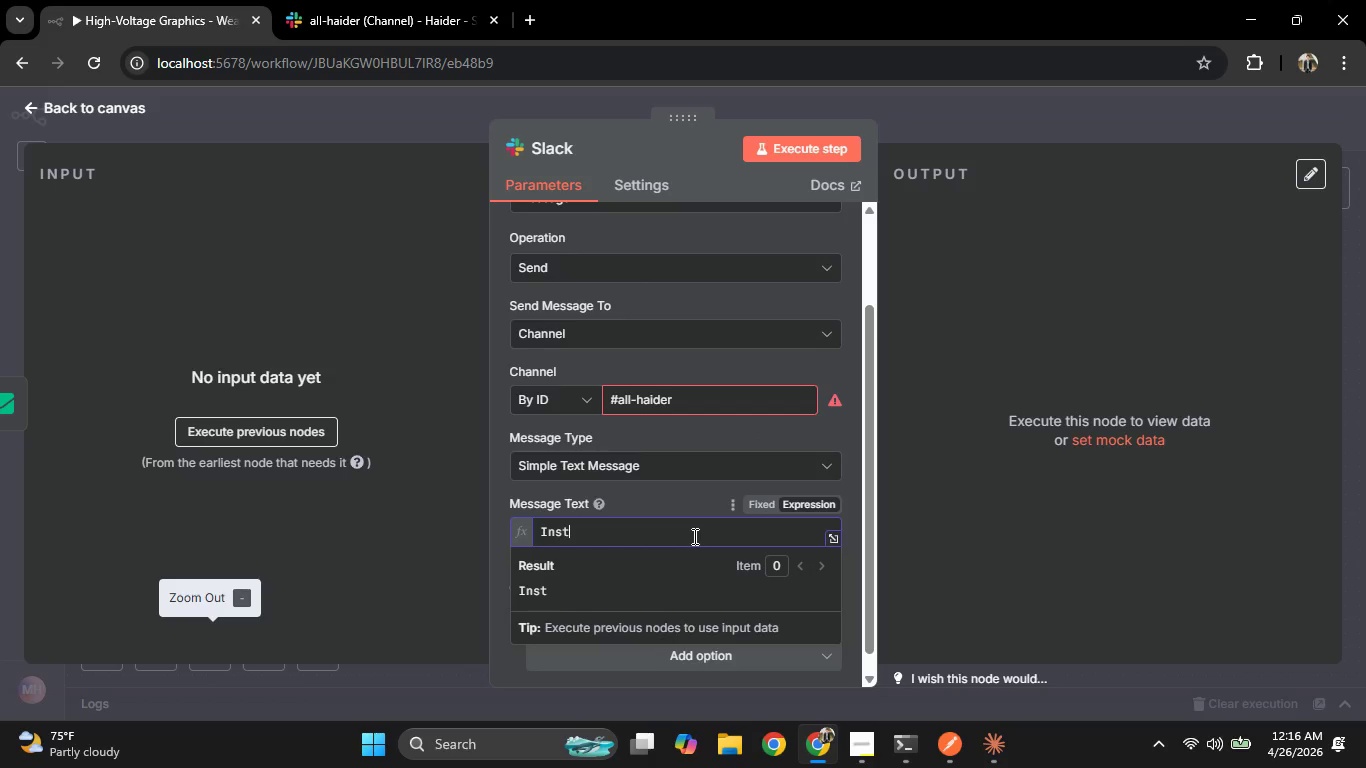 
type(all Ready - High-Voltage Graphics)
 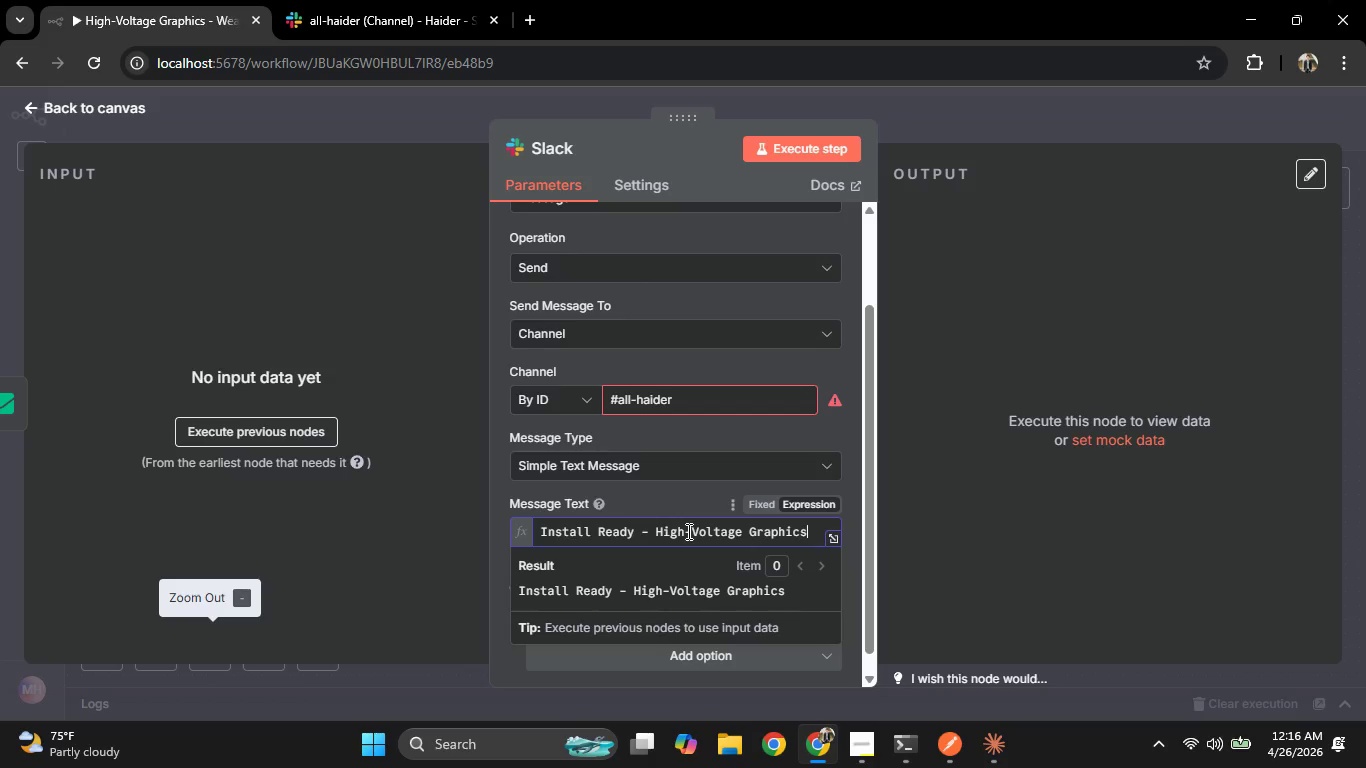 
key(Enter)
 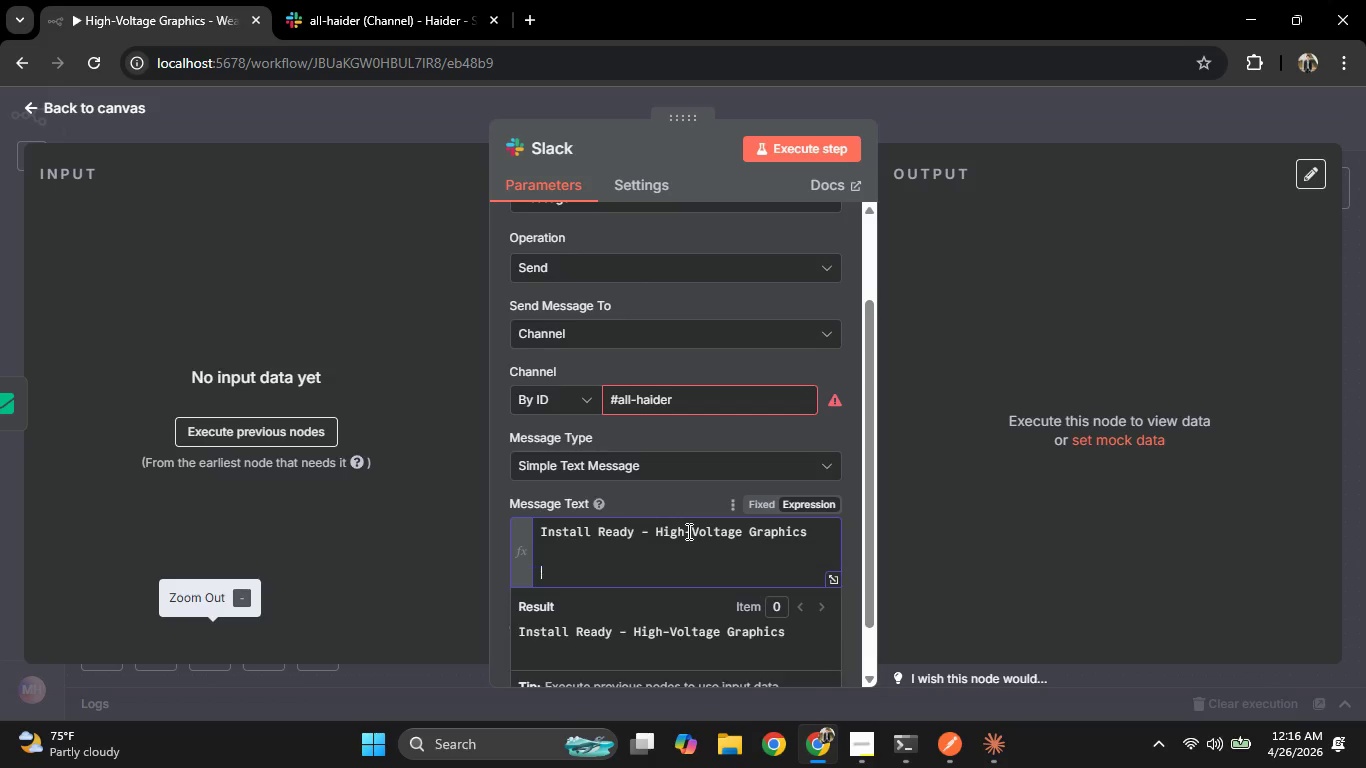 
key(Enter)
 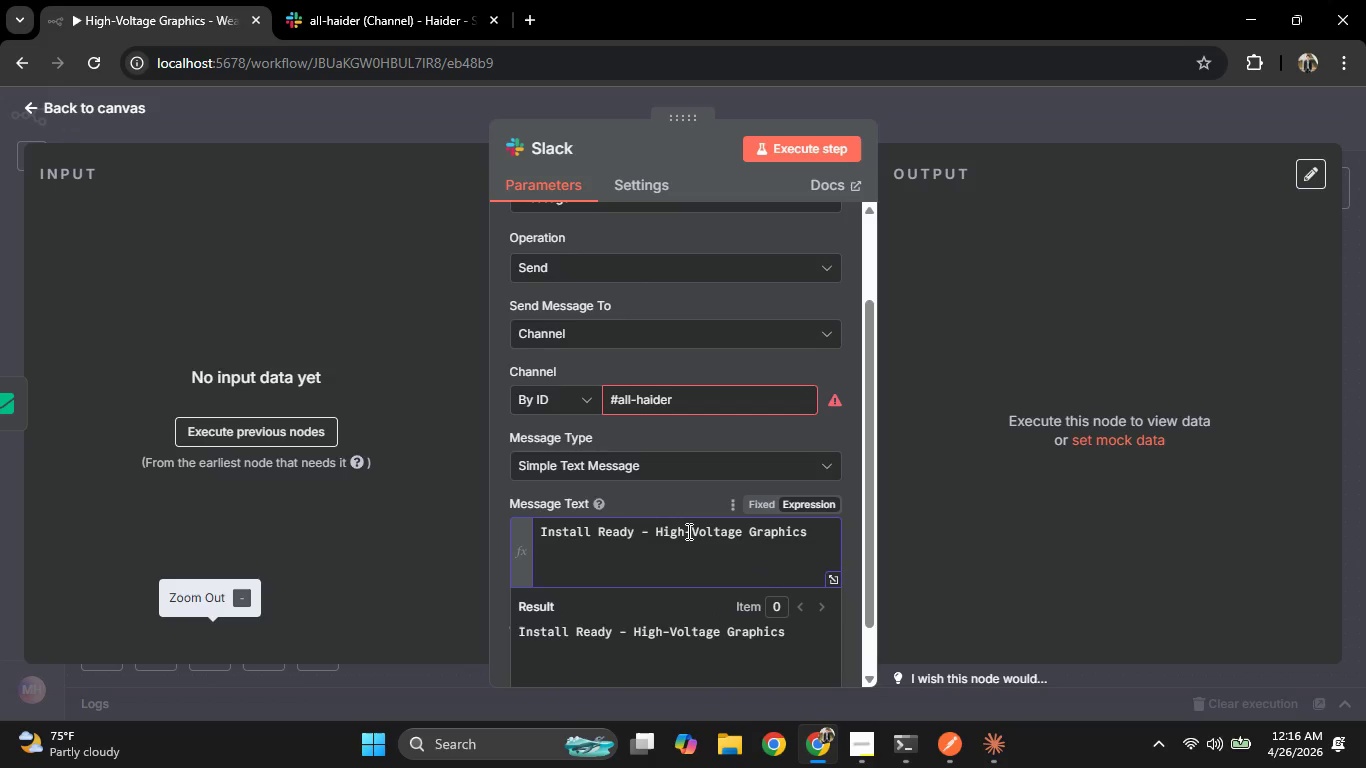 
wait(5.3)
 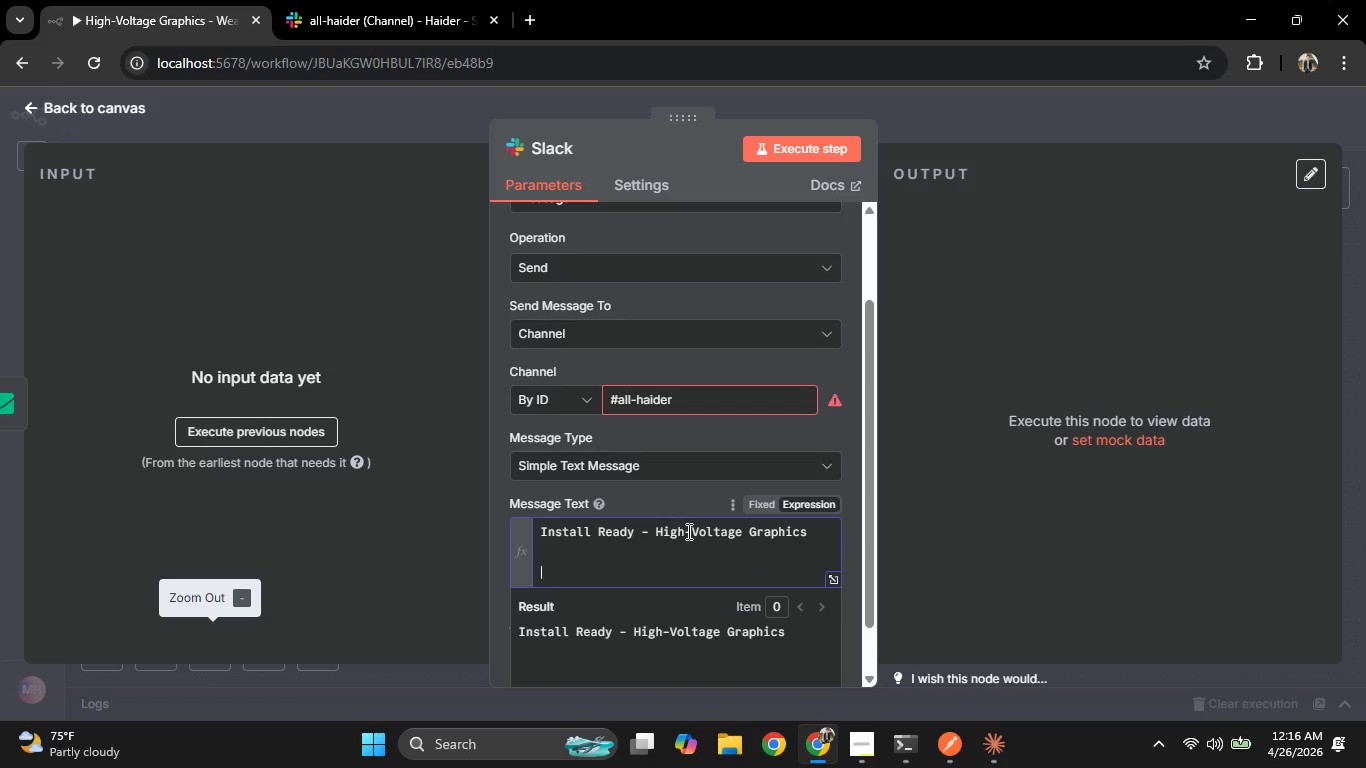 
left_click([249, 432])
 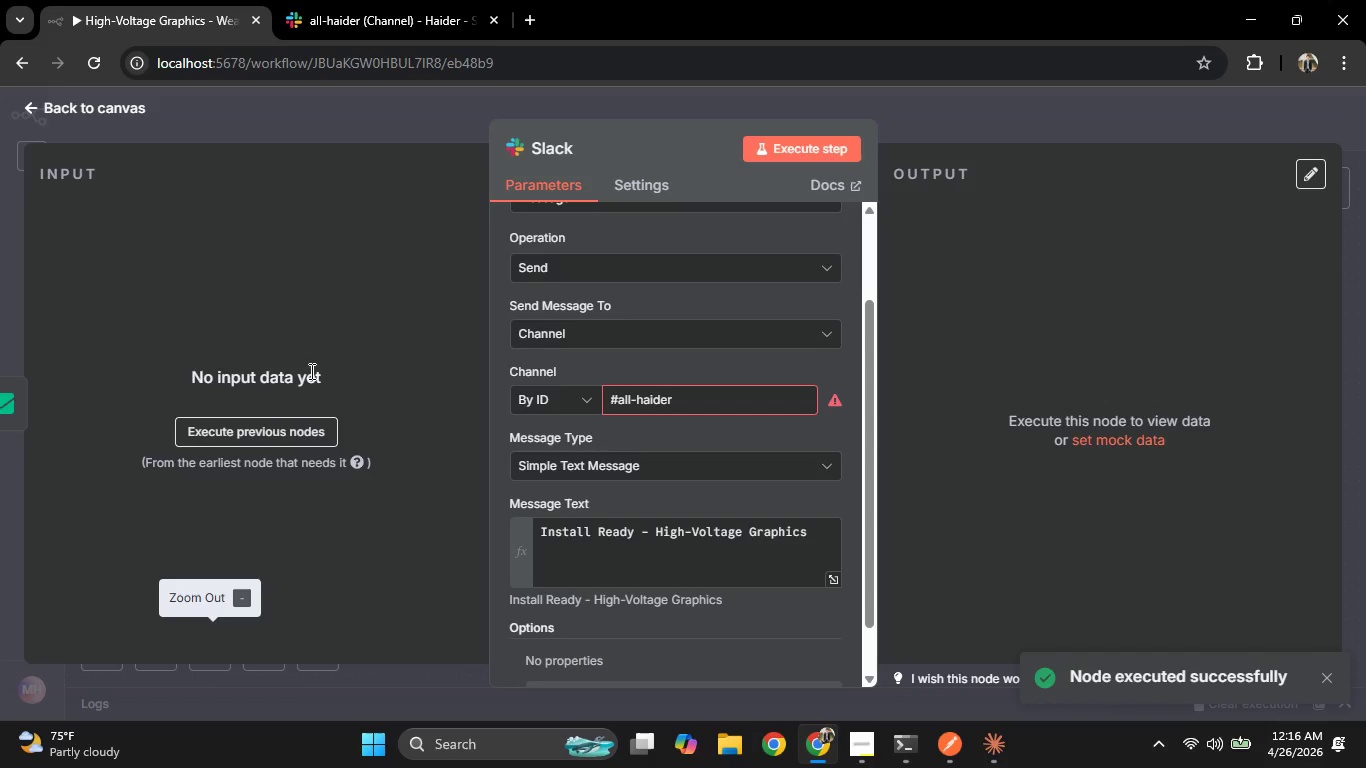 
left_click([28, 306])
 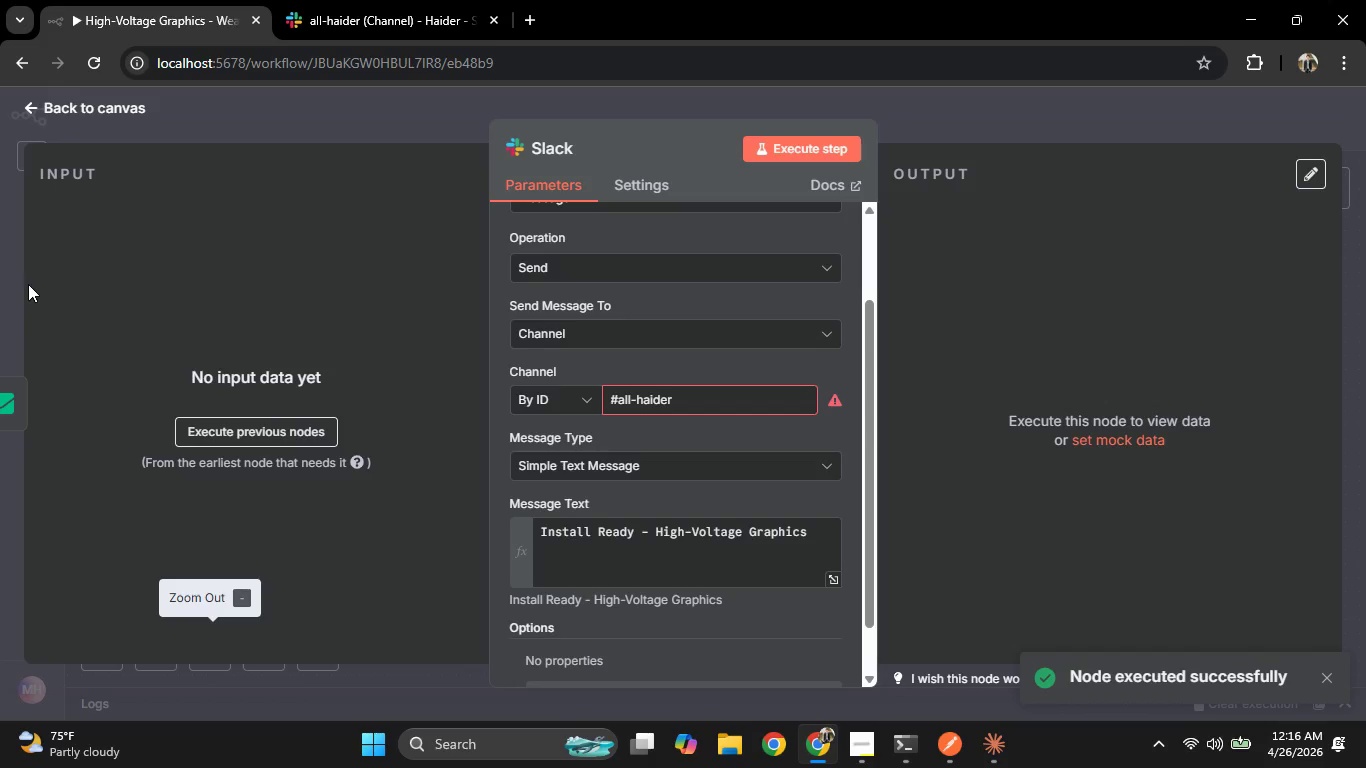 
double_click([10, 284])
 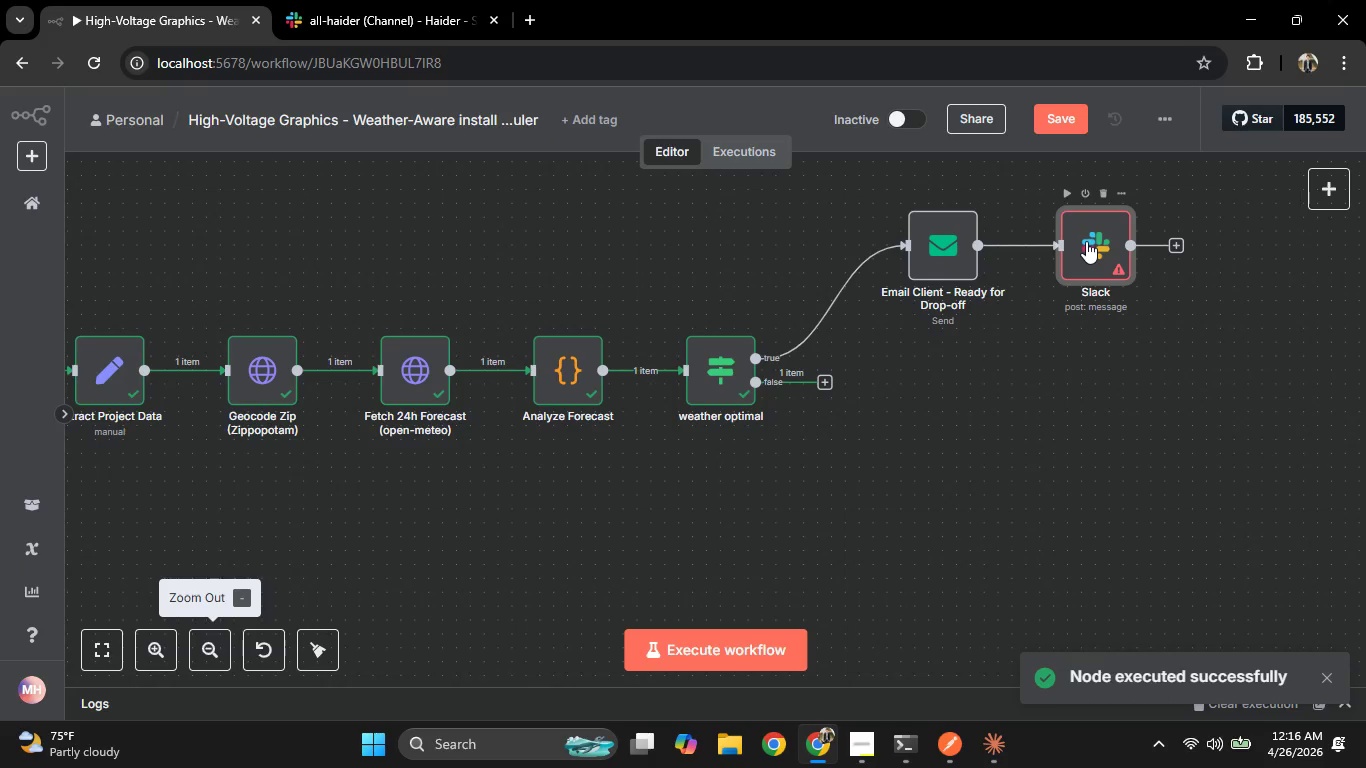 
double_click([1086, 241])
 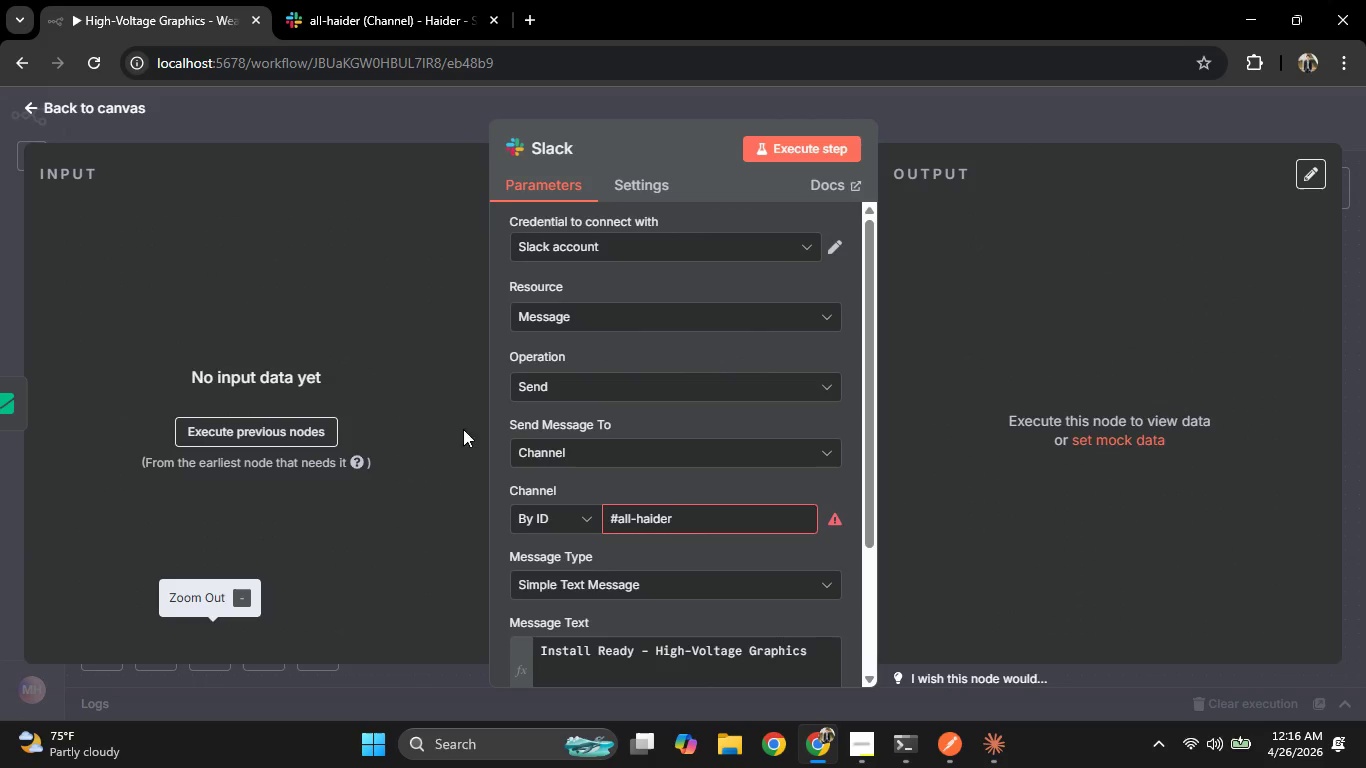 
scroll: coordinate [712, 533], scroll_direction: down, amount: 1.0
 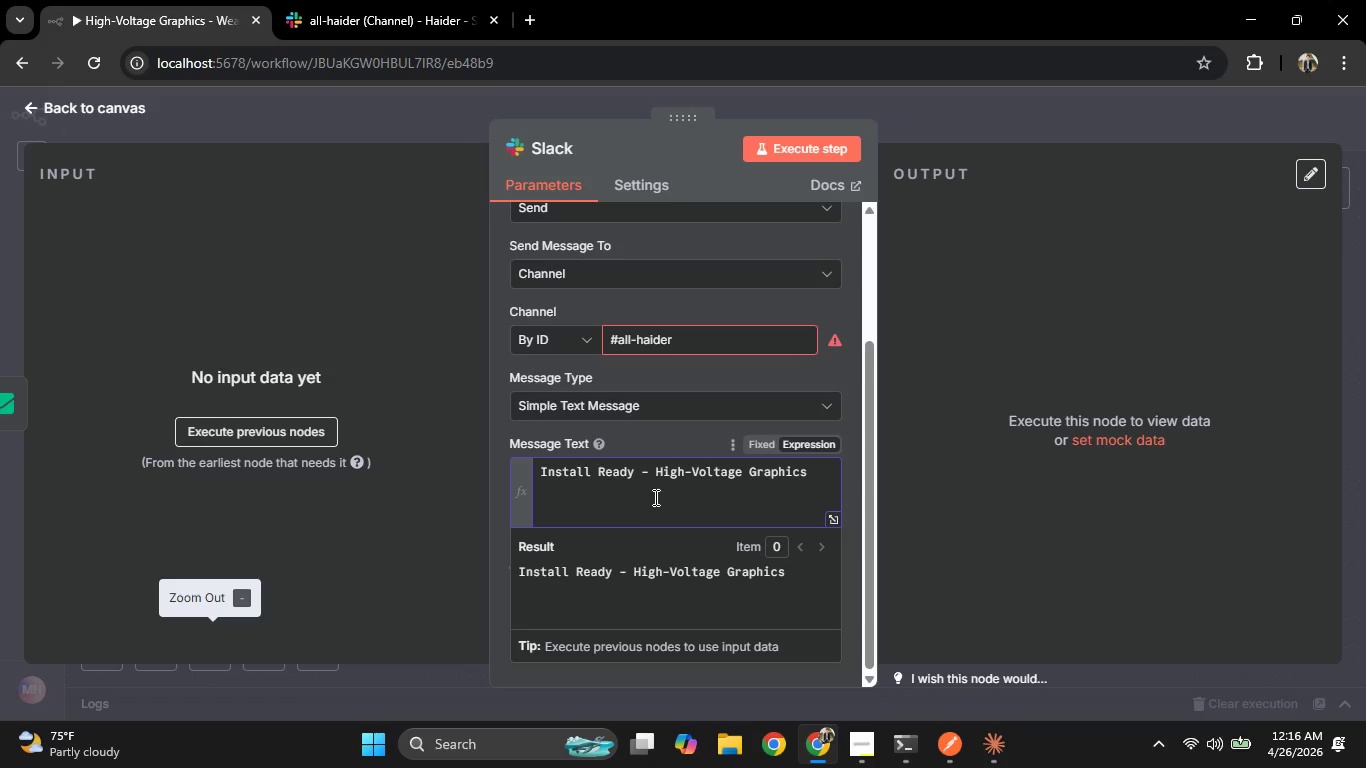 
type(Project IDL)
key(Backspace)
type(: {{)
 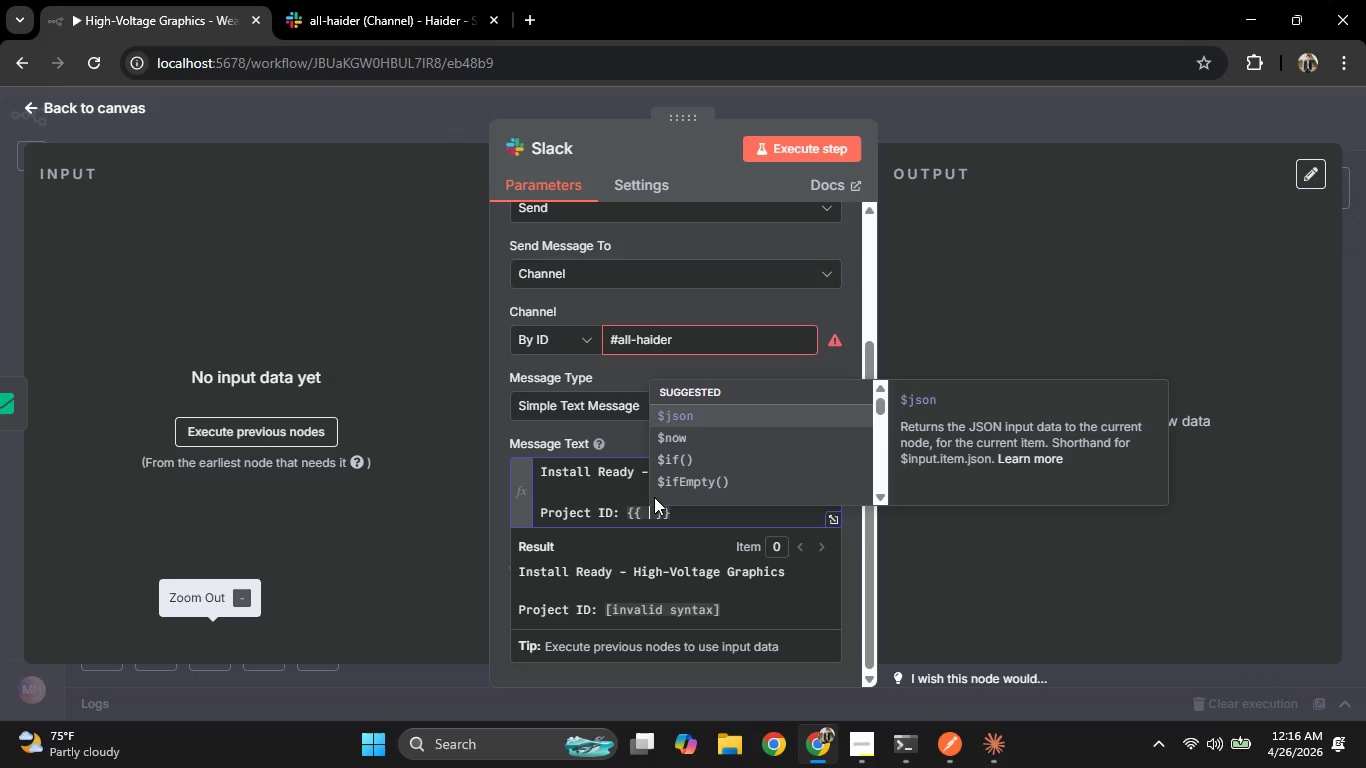 
type($()
 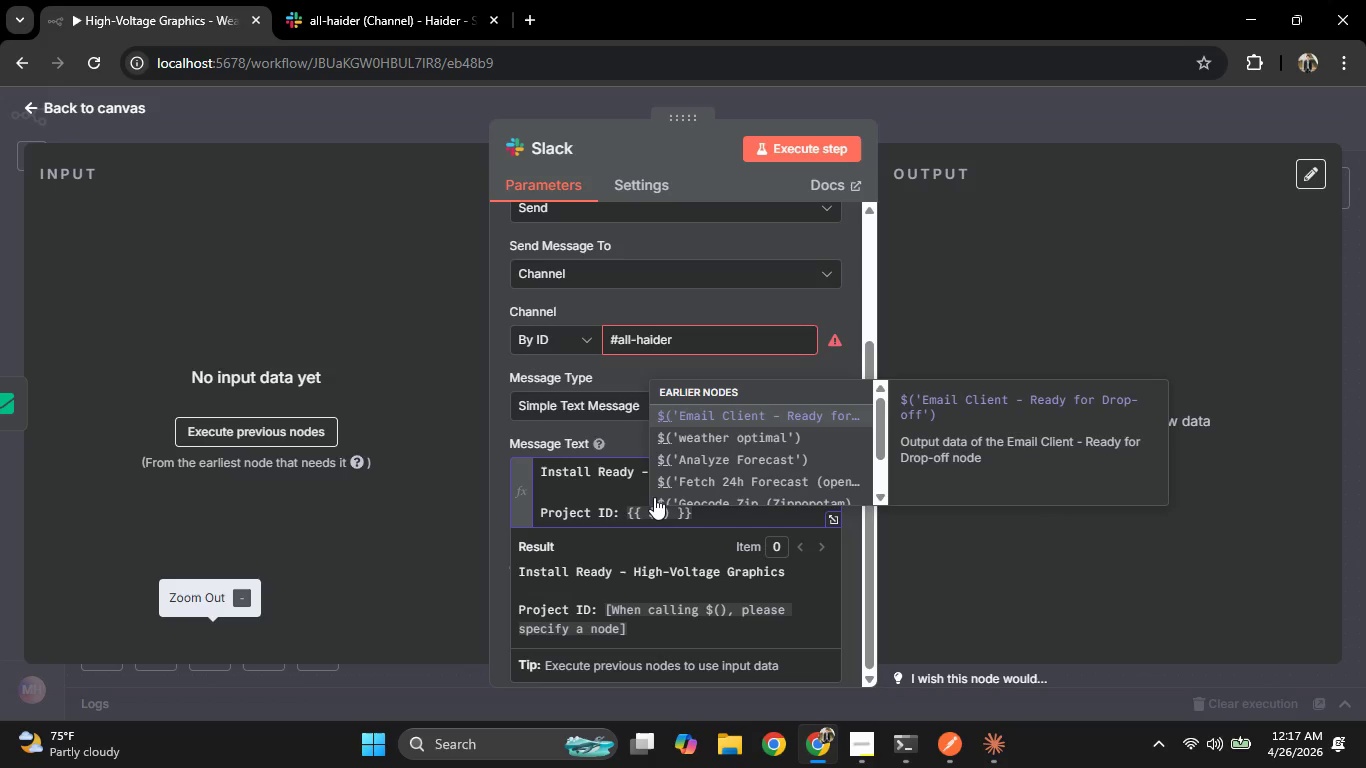 
key(ArrowDown)
 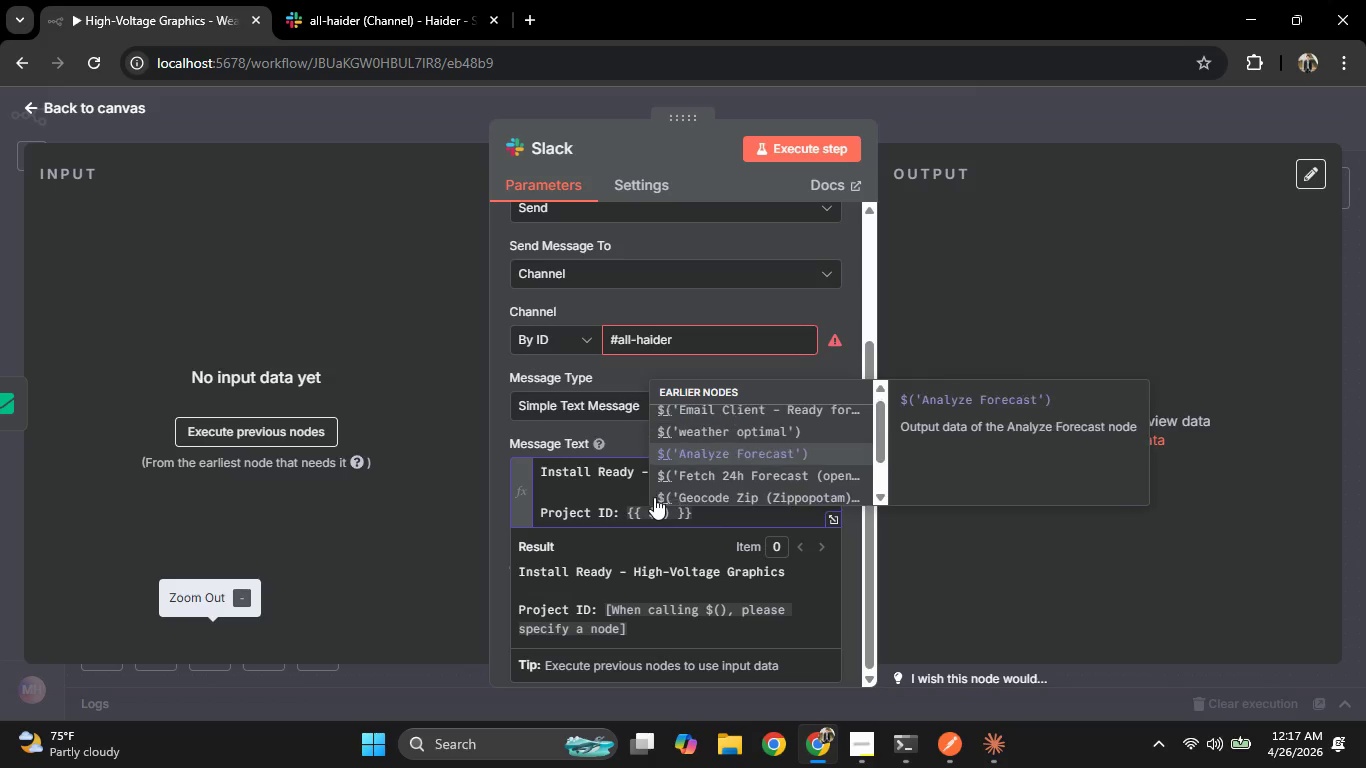 
key(ArrowDown)
 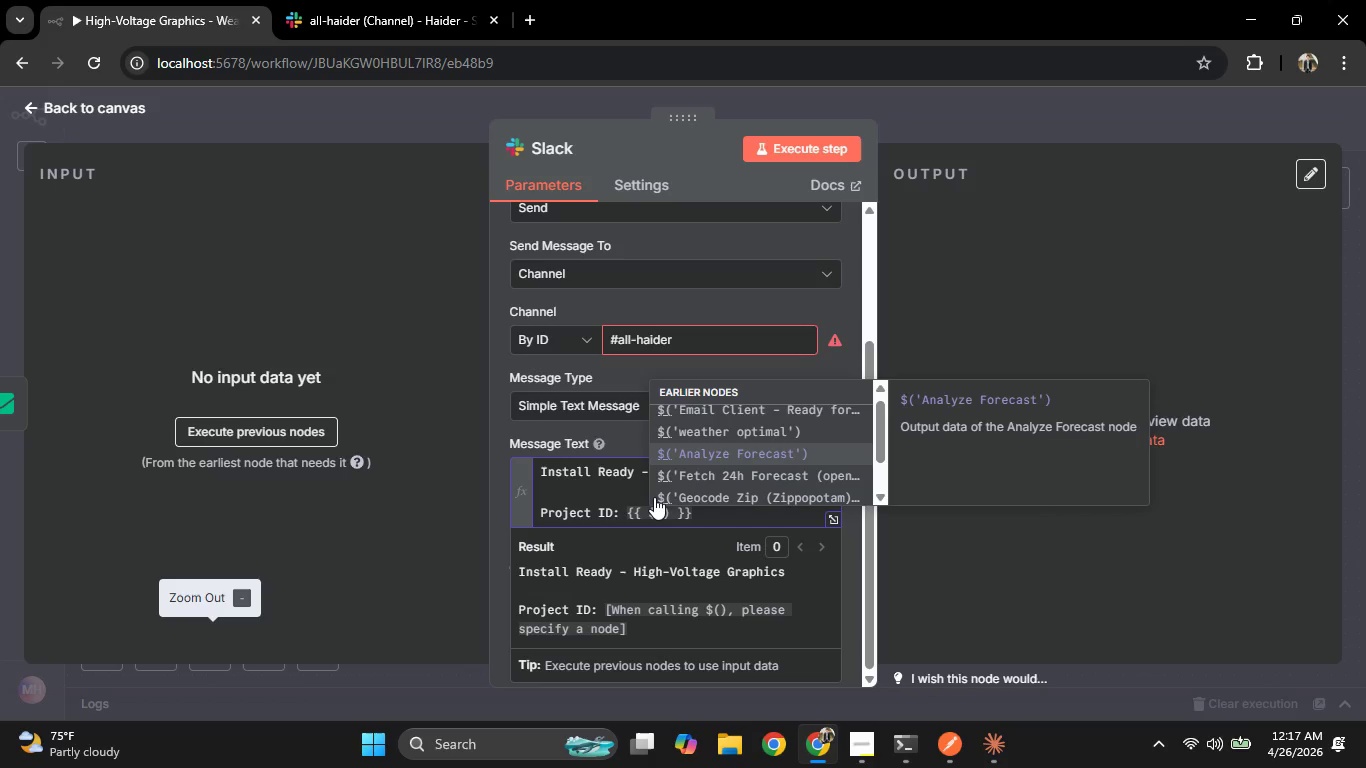 
key(Enter)
 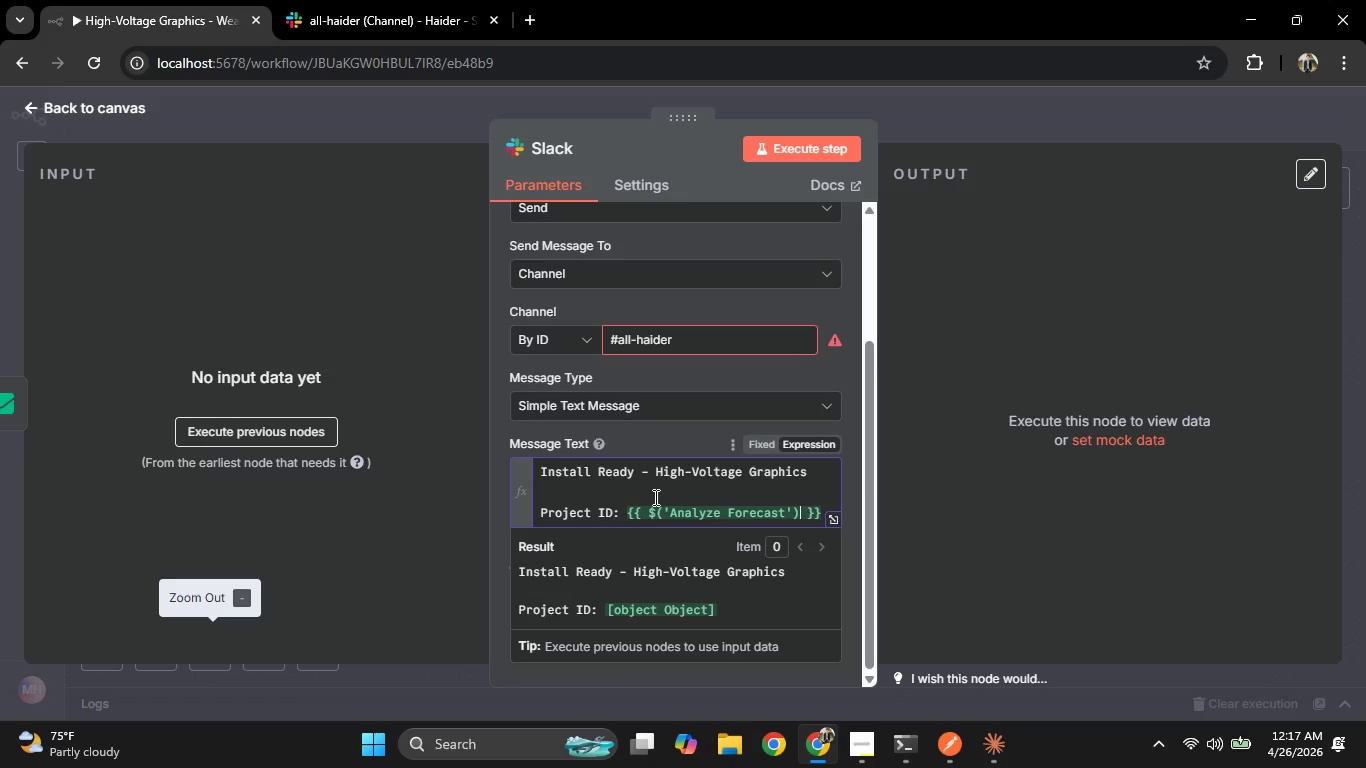 
key(Period)
 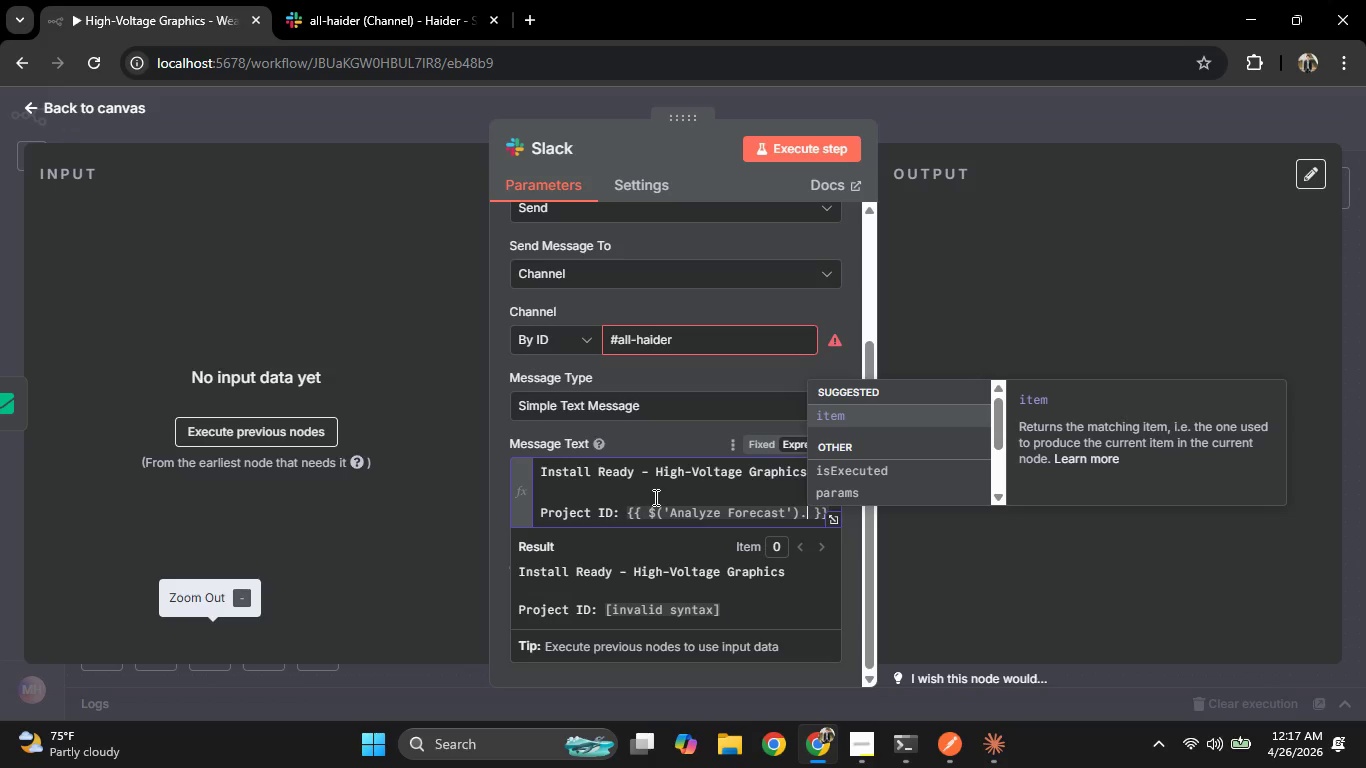 
key(Enter)
 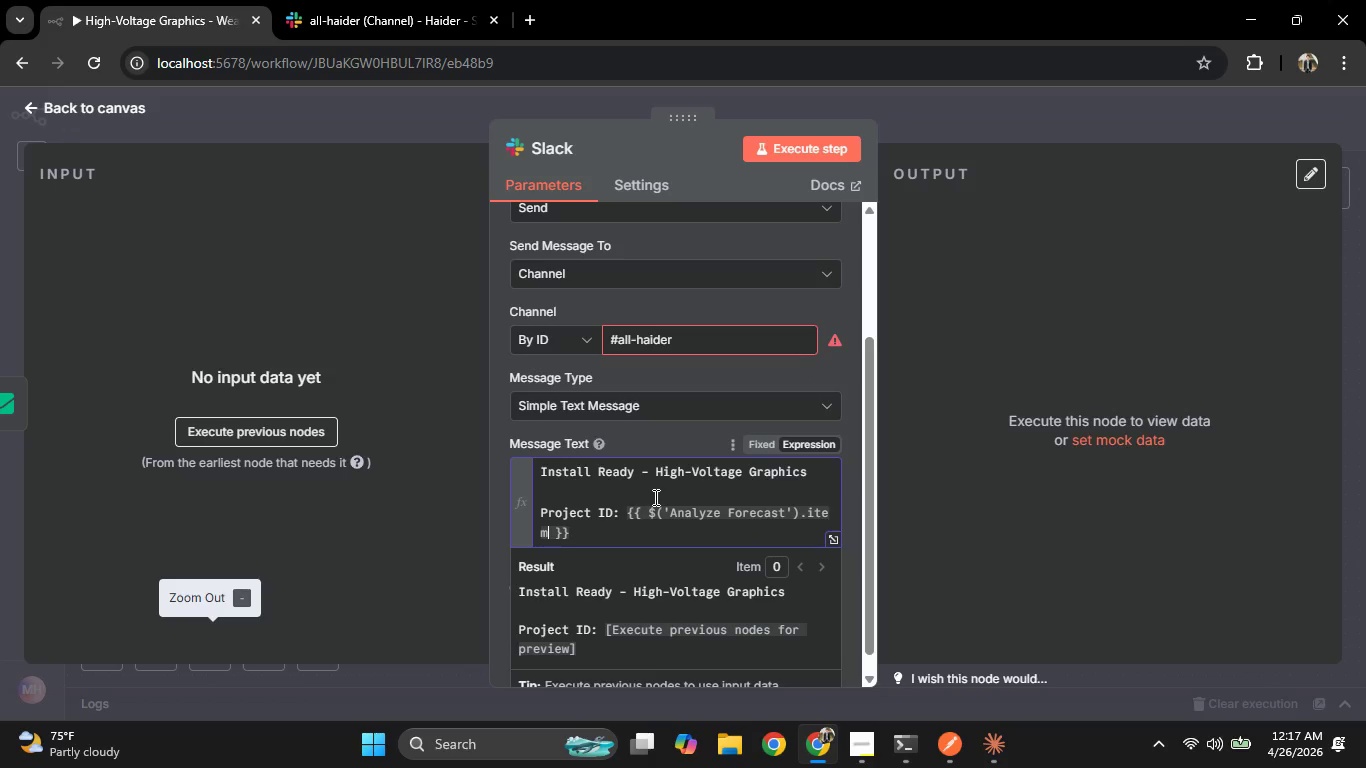 
key(Period)
 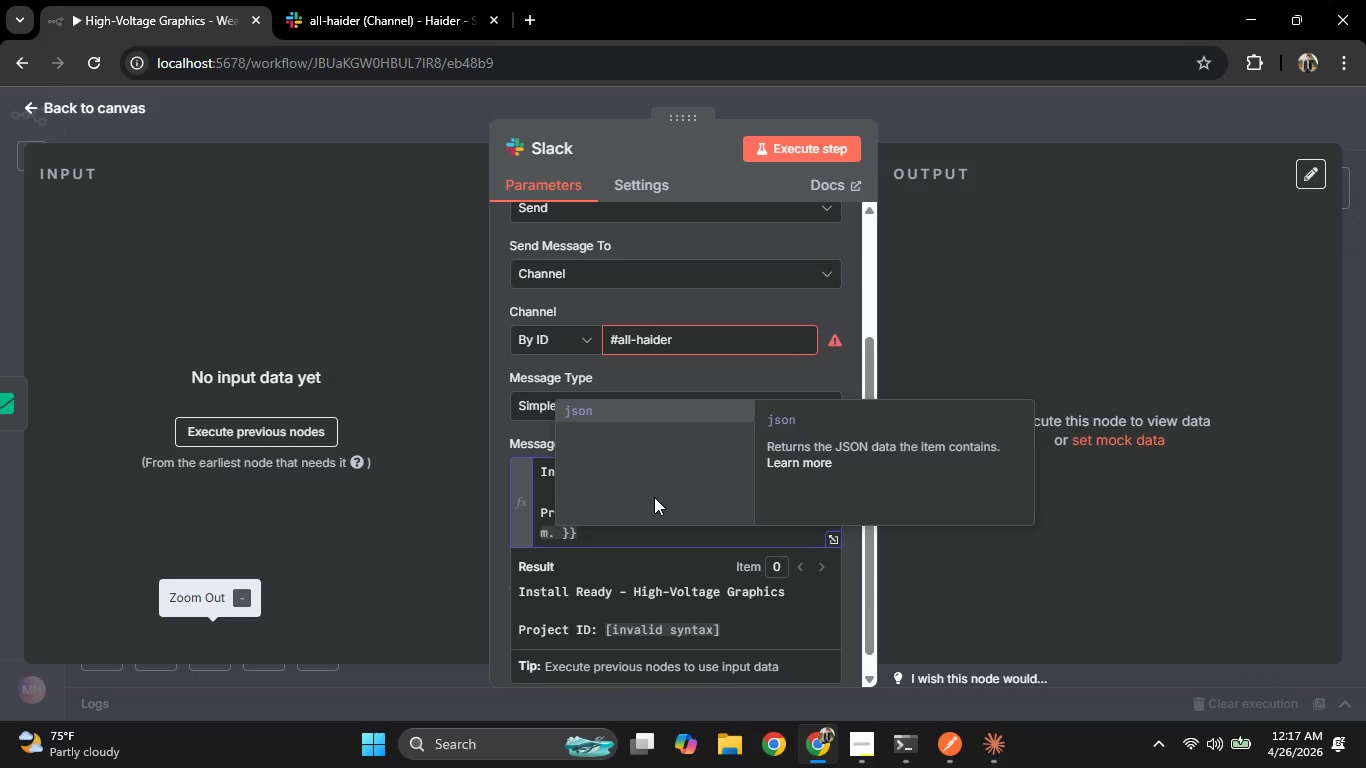 
key(Enter)
 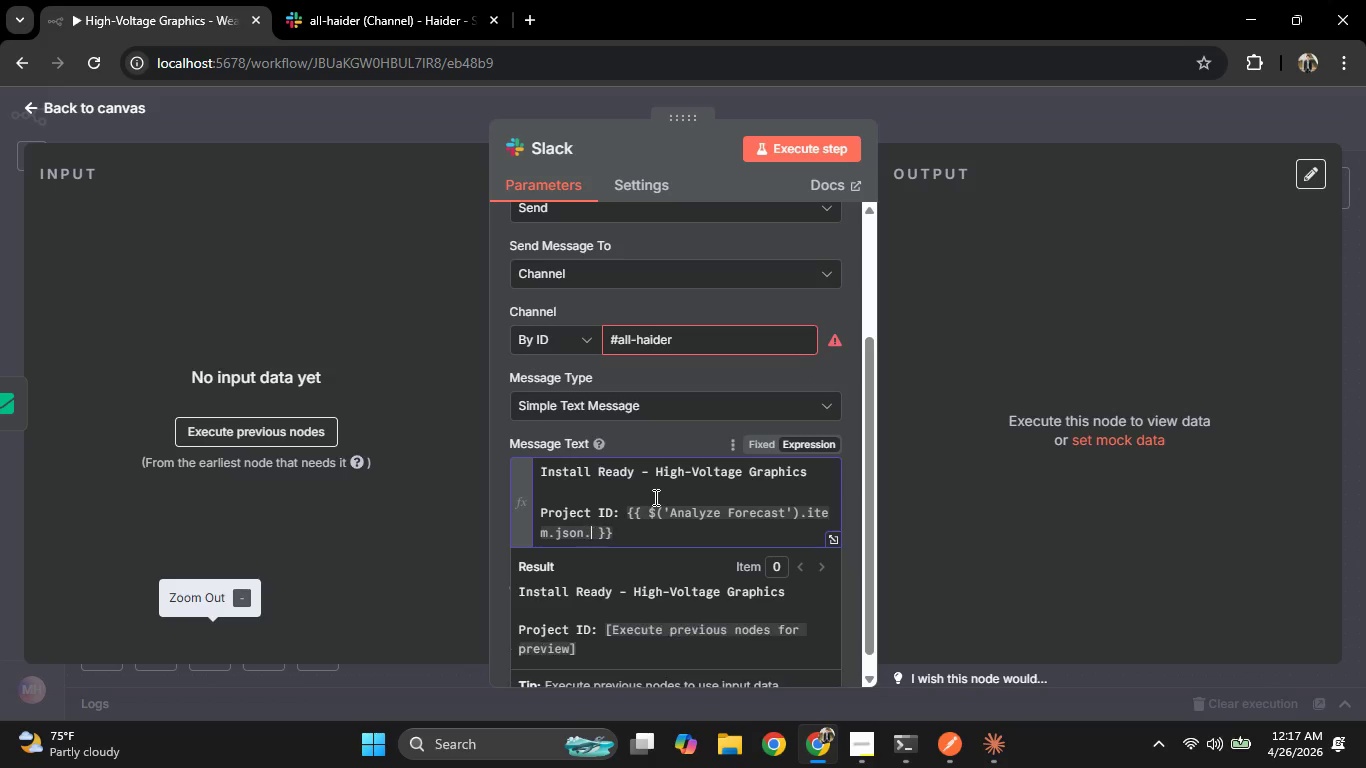 
type(.projectID)
key(Backspace)
type(d)
 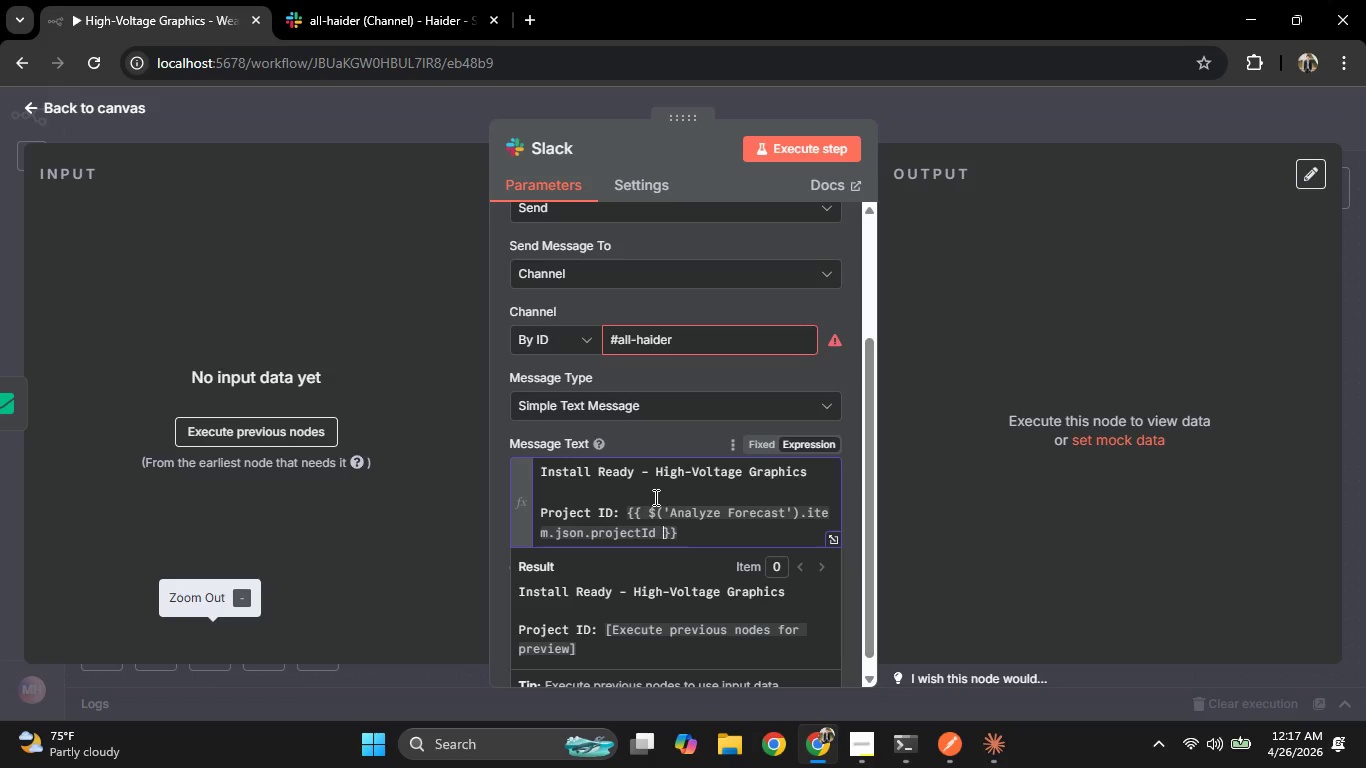 
 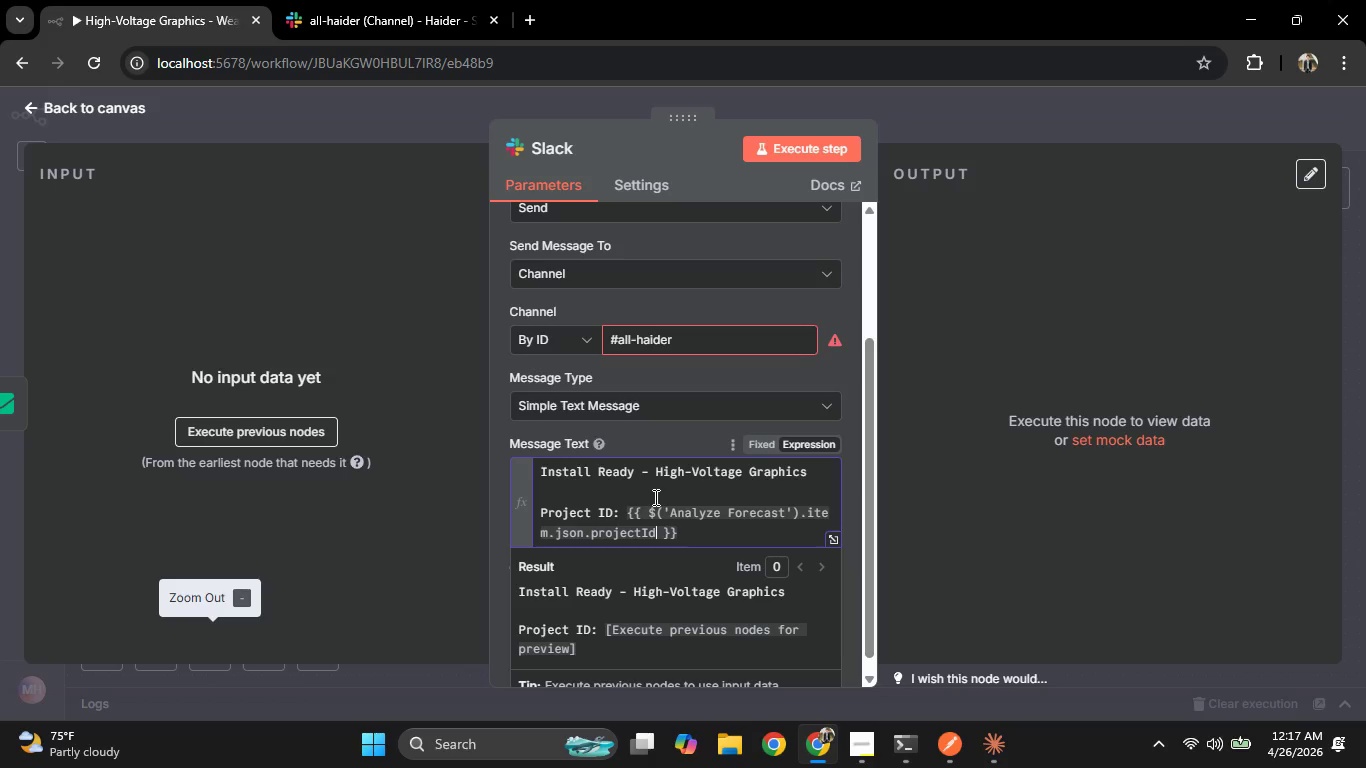 
key(ArrowRight)
 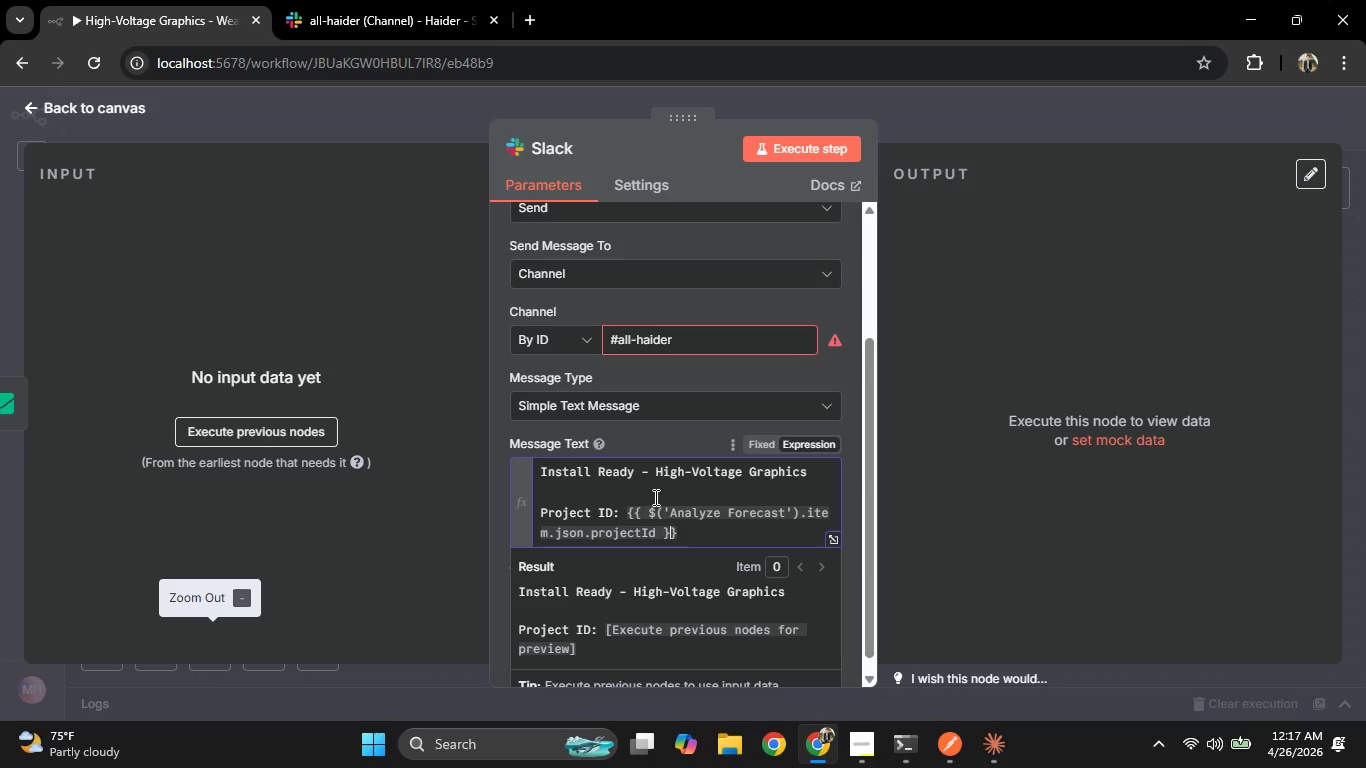 
key(ArrowRight)
 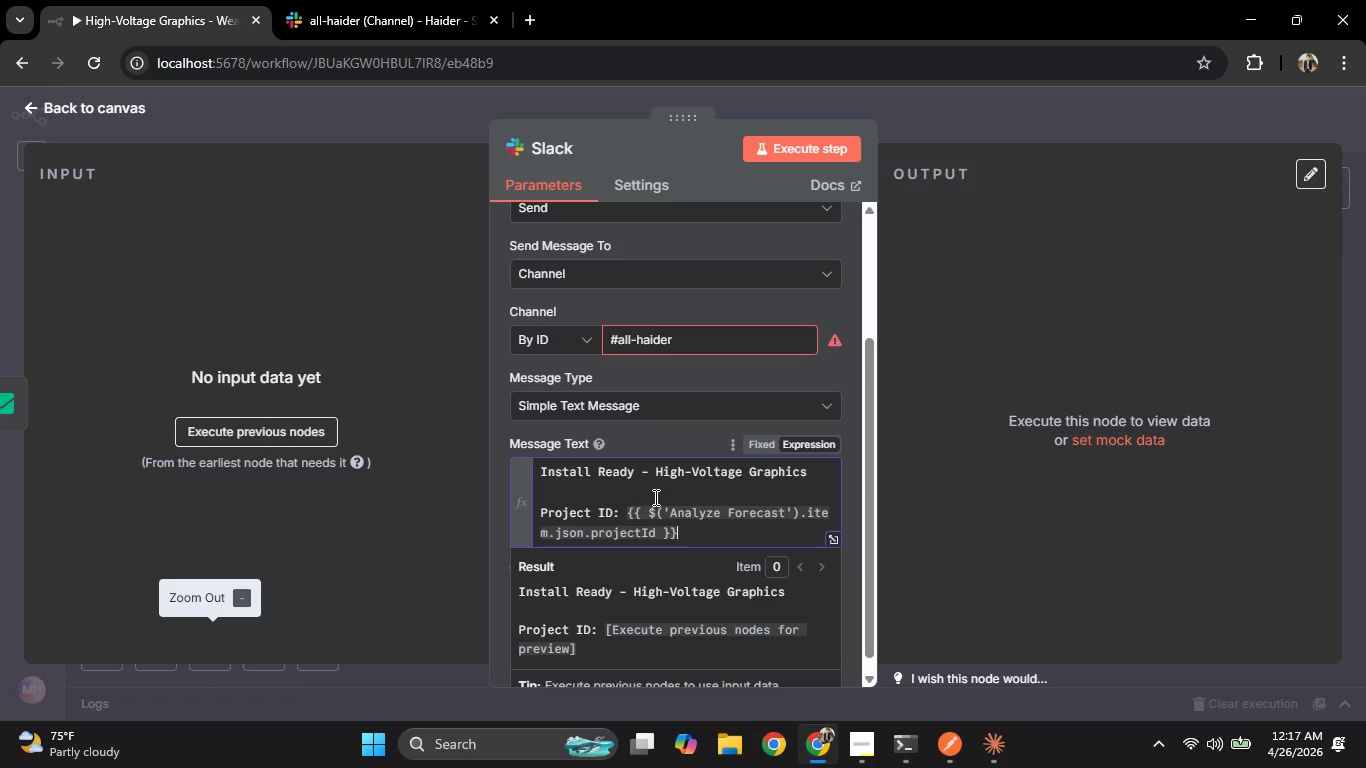 
key(ArrowRight)
 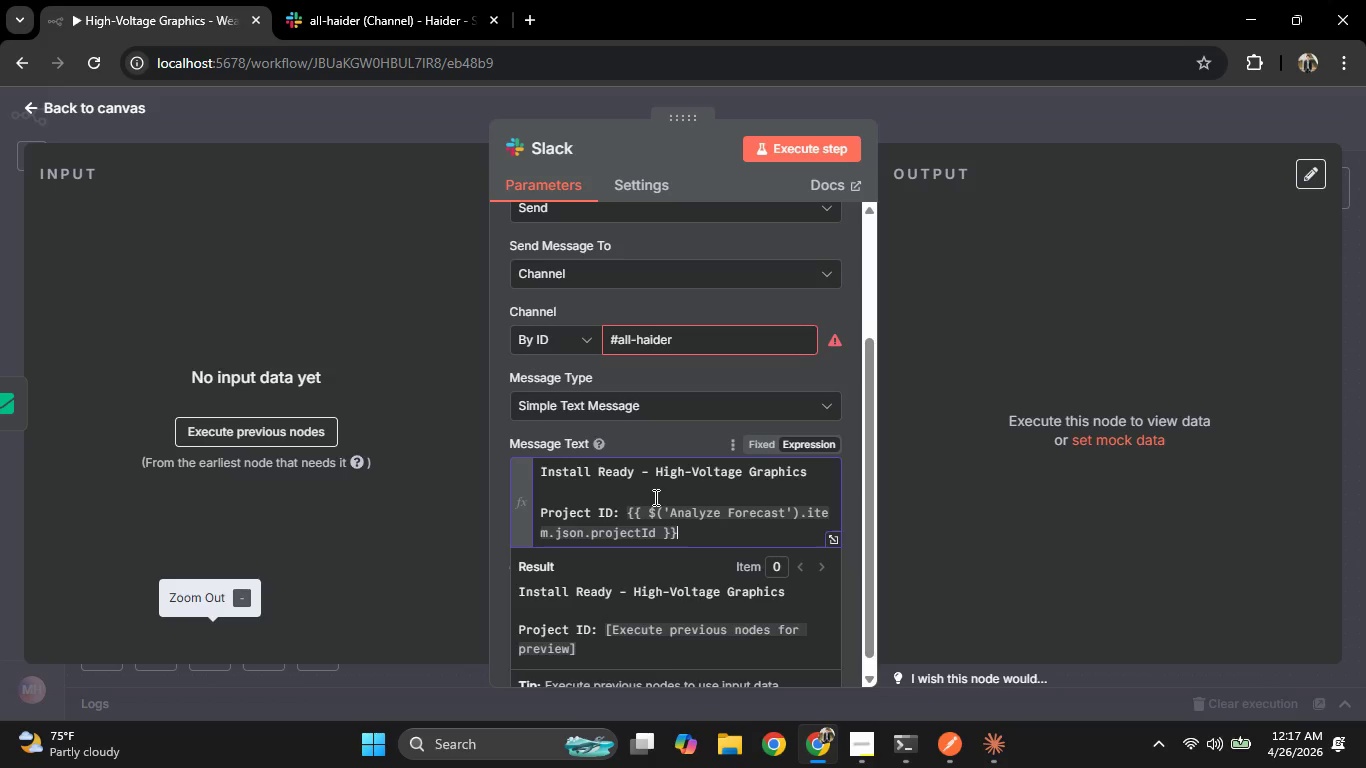 
key(Enter)
 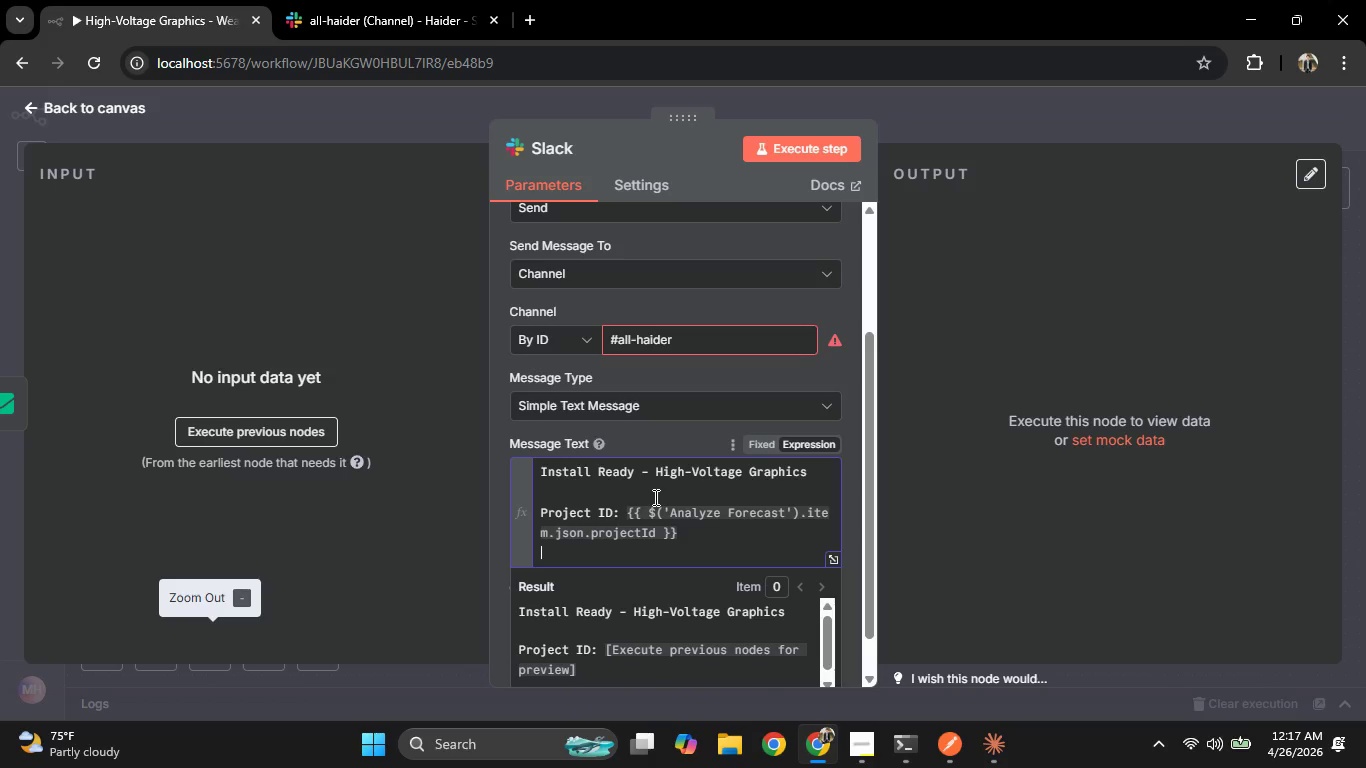 
type(Client: {{)
 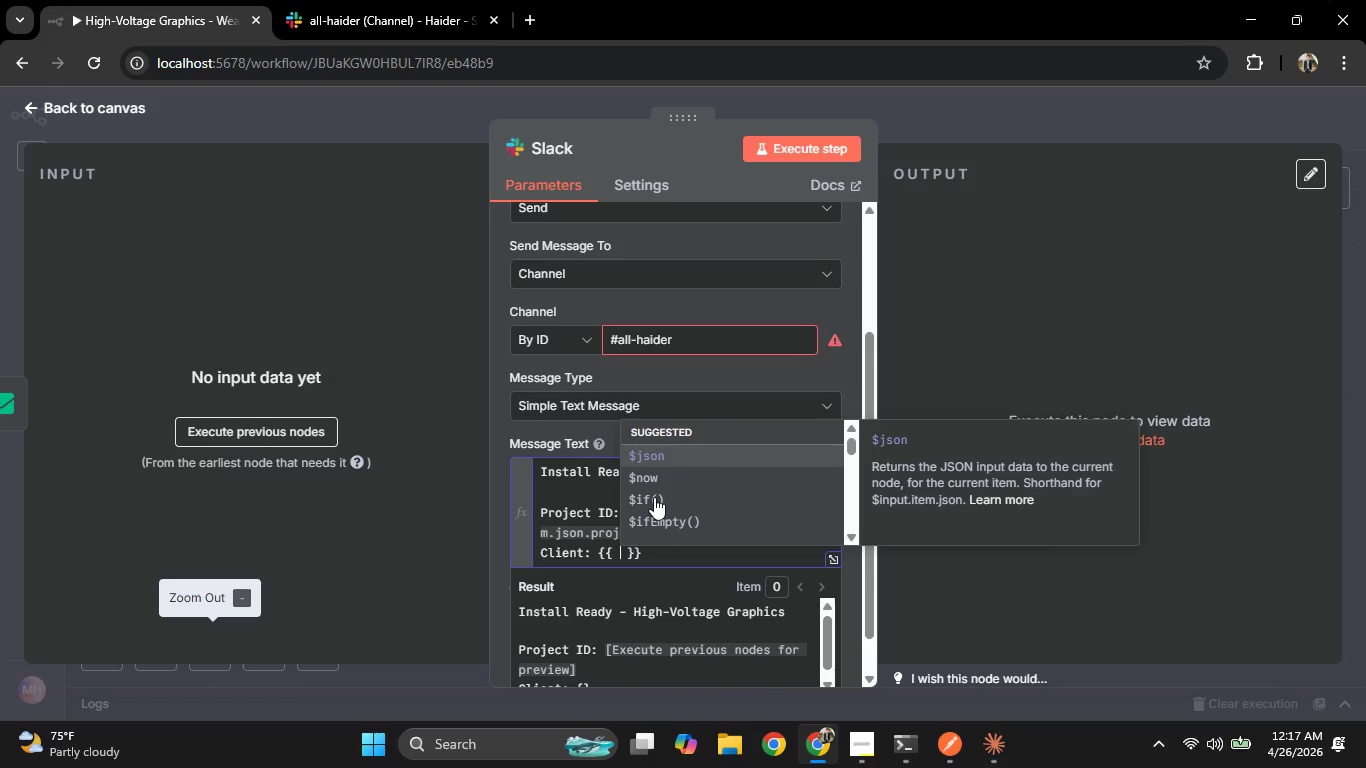 
wait(5.47)
 